 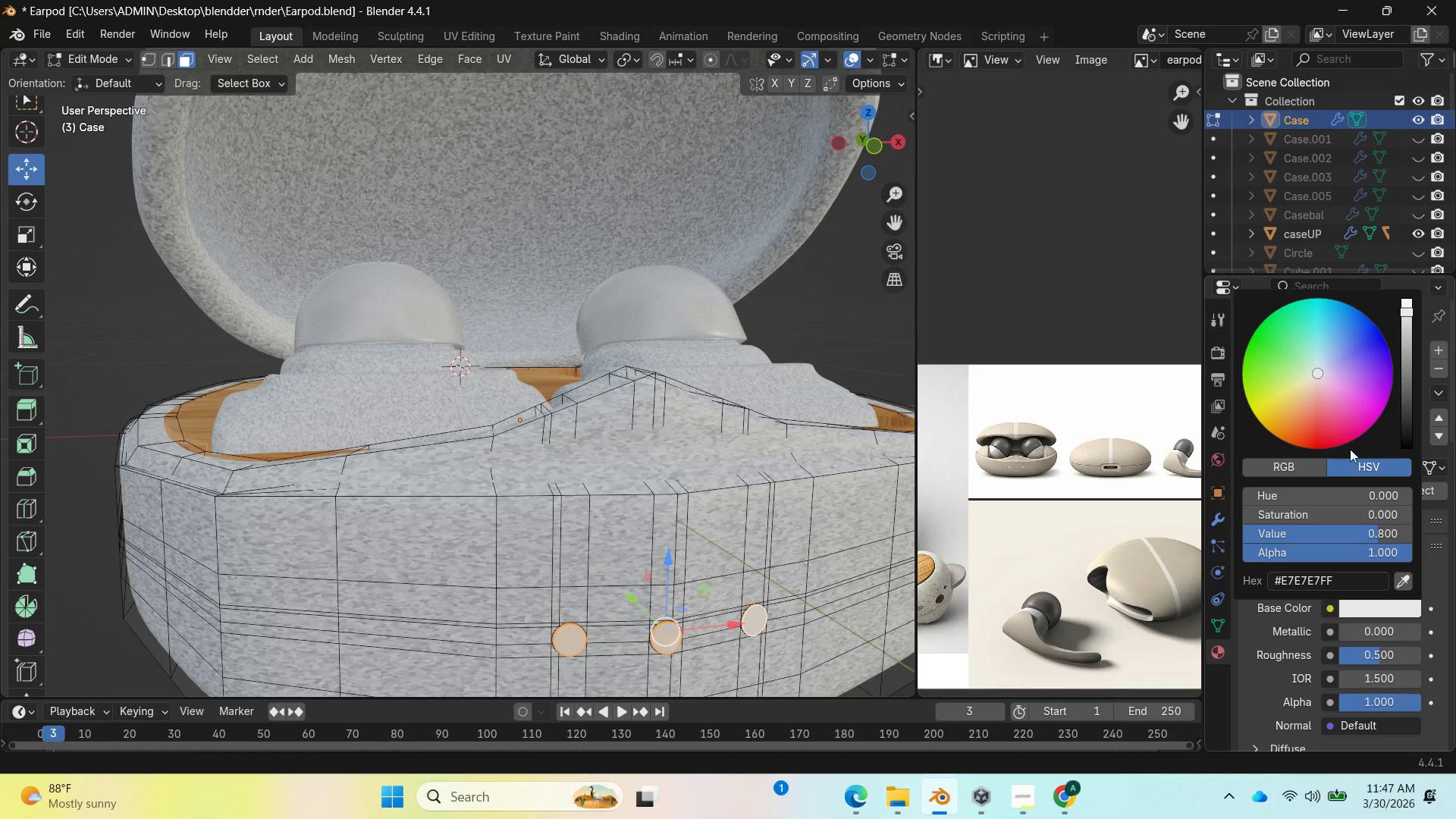 
left_click([1402, 312])
 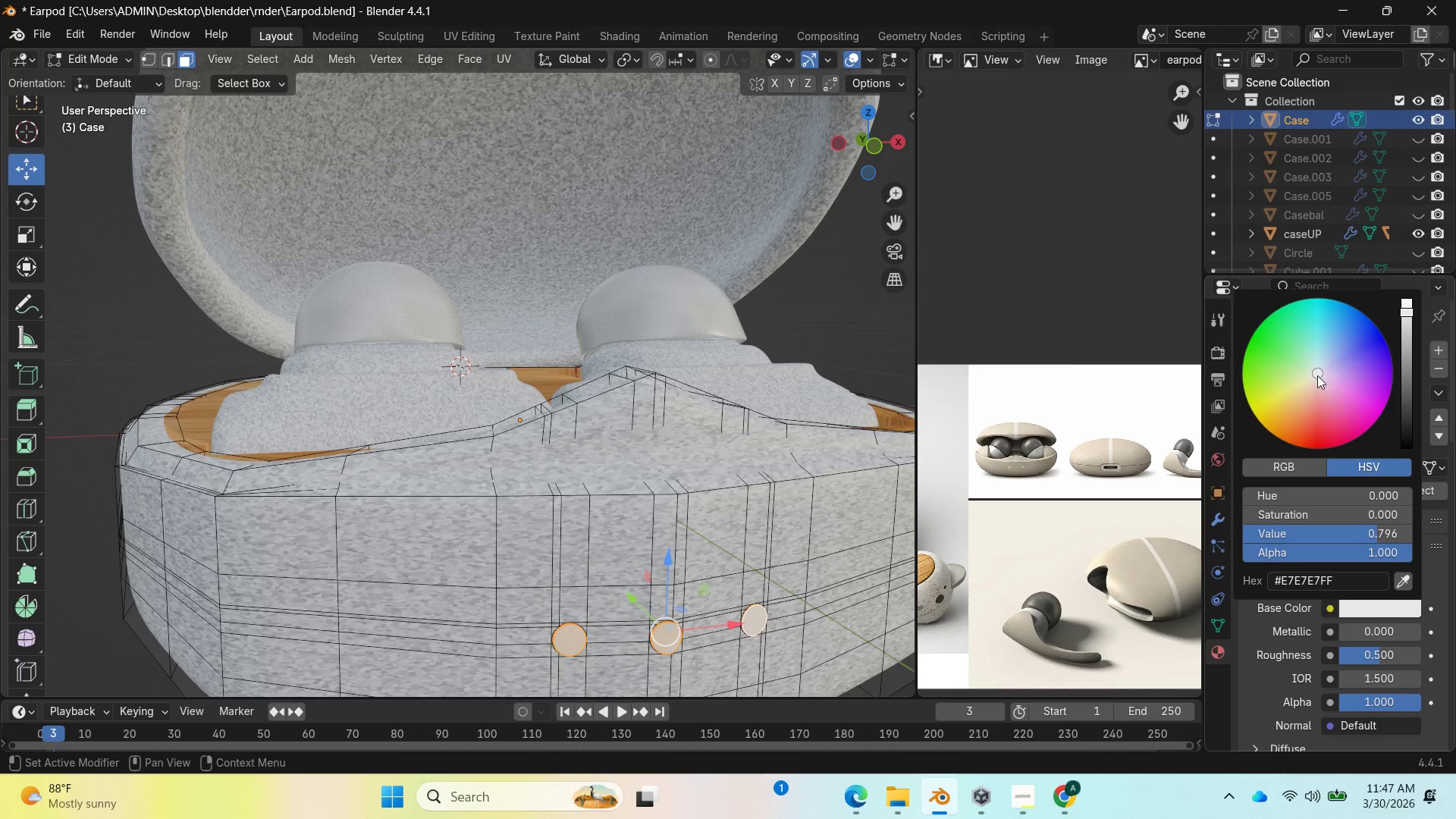 
left_click_drag(start_coordinate=[1316, 375], to_coordinate=[1287, 350])
 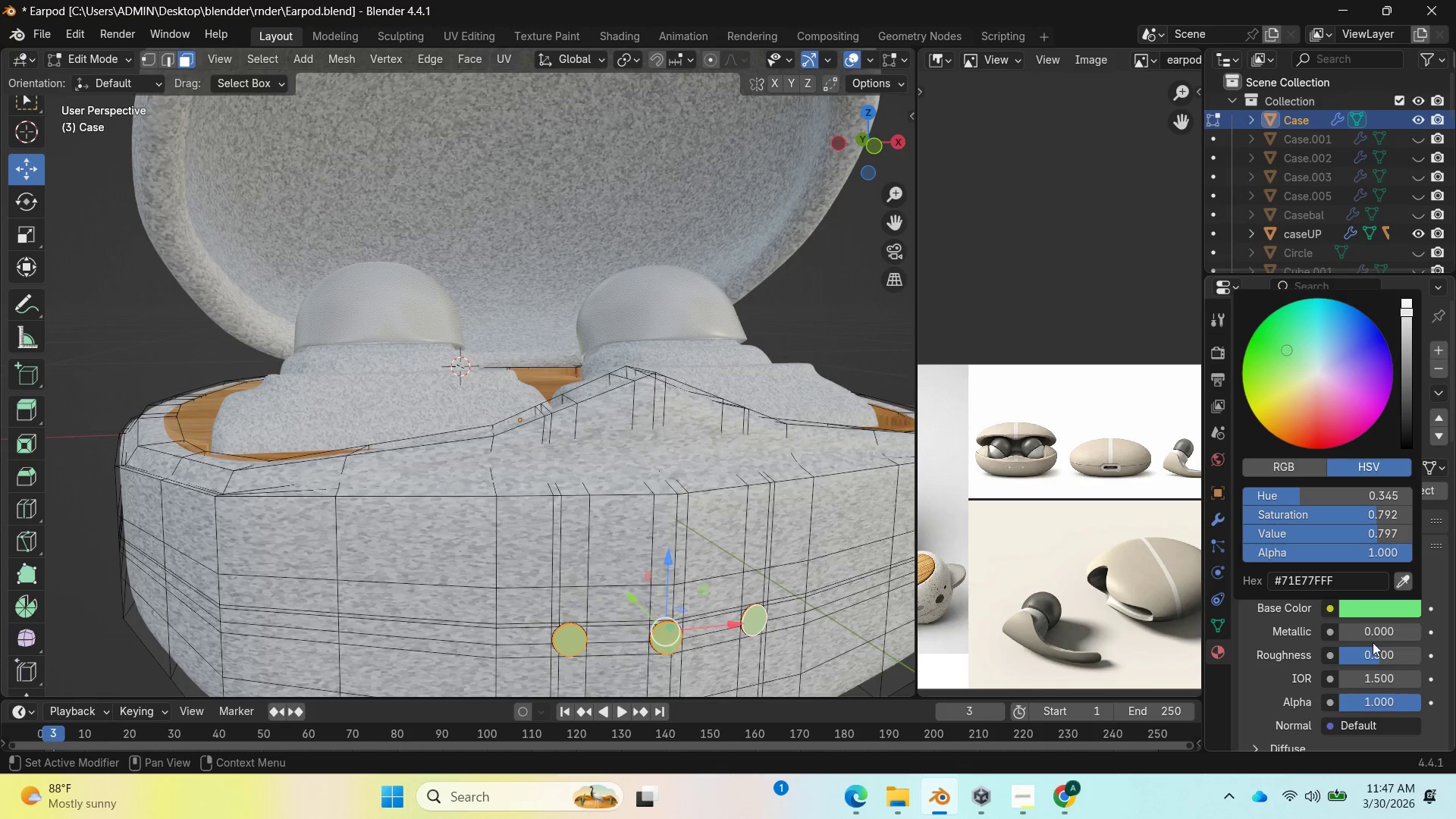 
left_click_drag(start_coordinate=[1337, 633], to_coordinate=[1383, 633])
 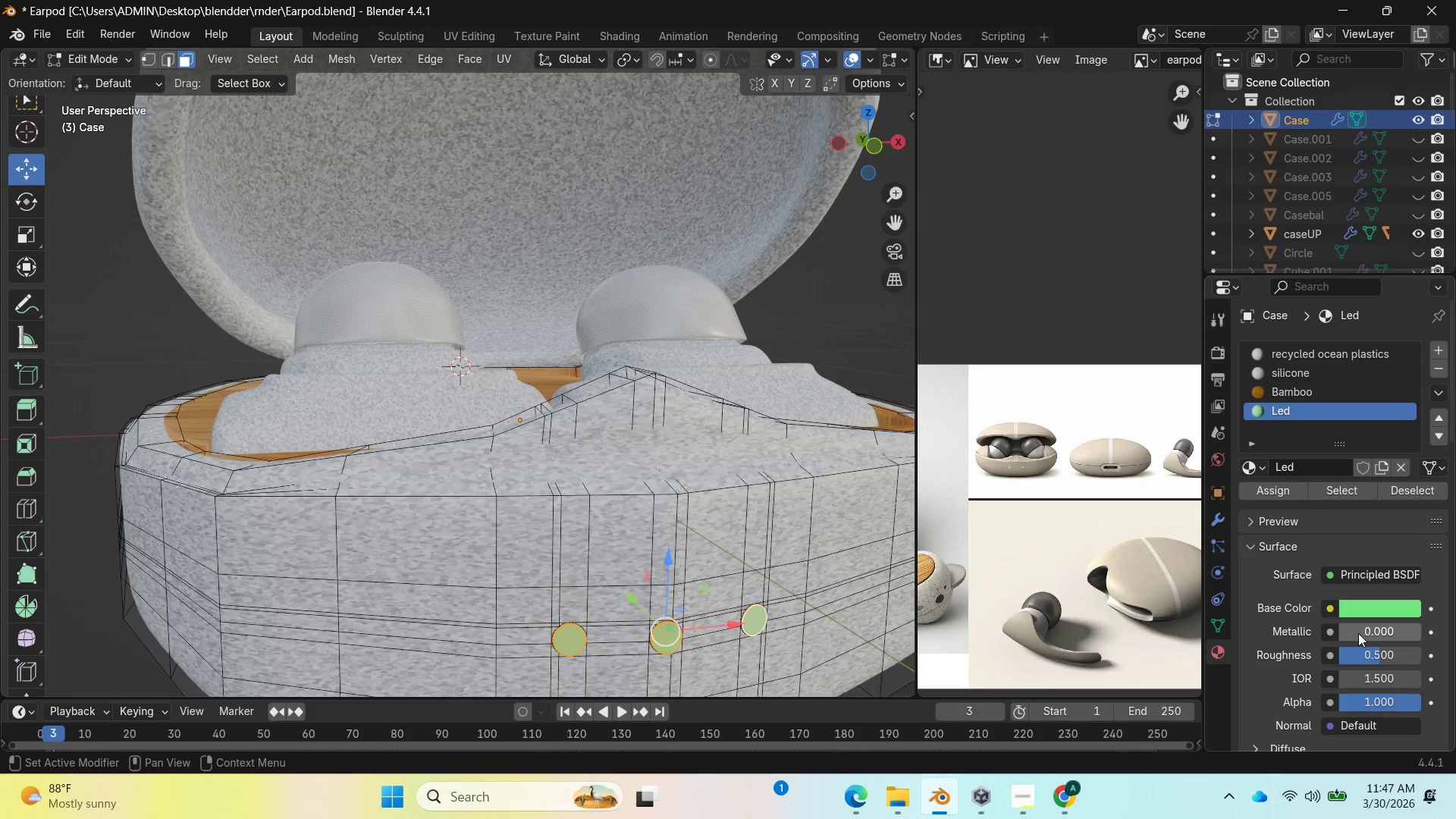 
left_click_drag(start_coordinate=[1354, 632], to_coordinate=[237, 170])
 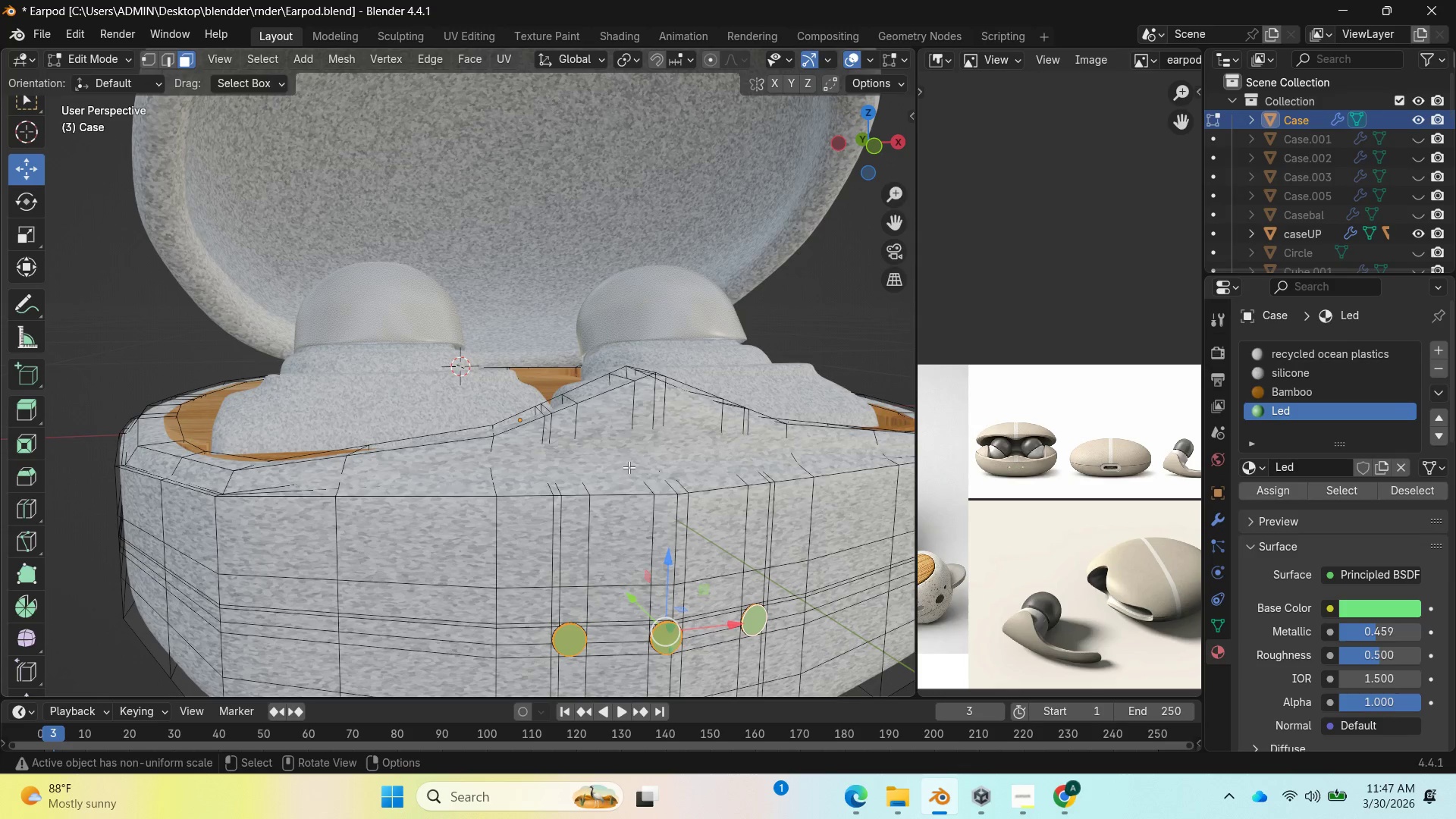 
key(Tab)
 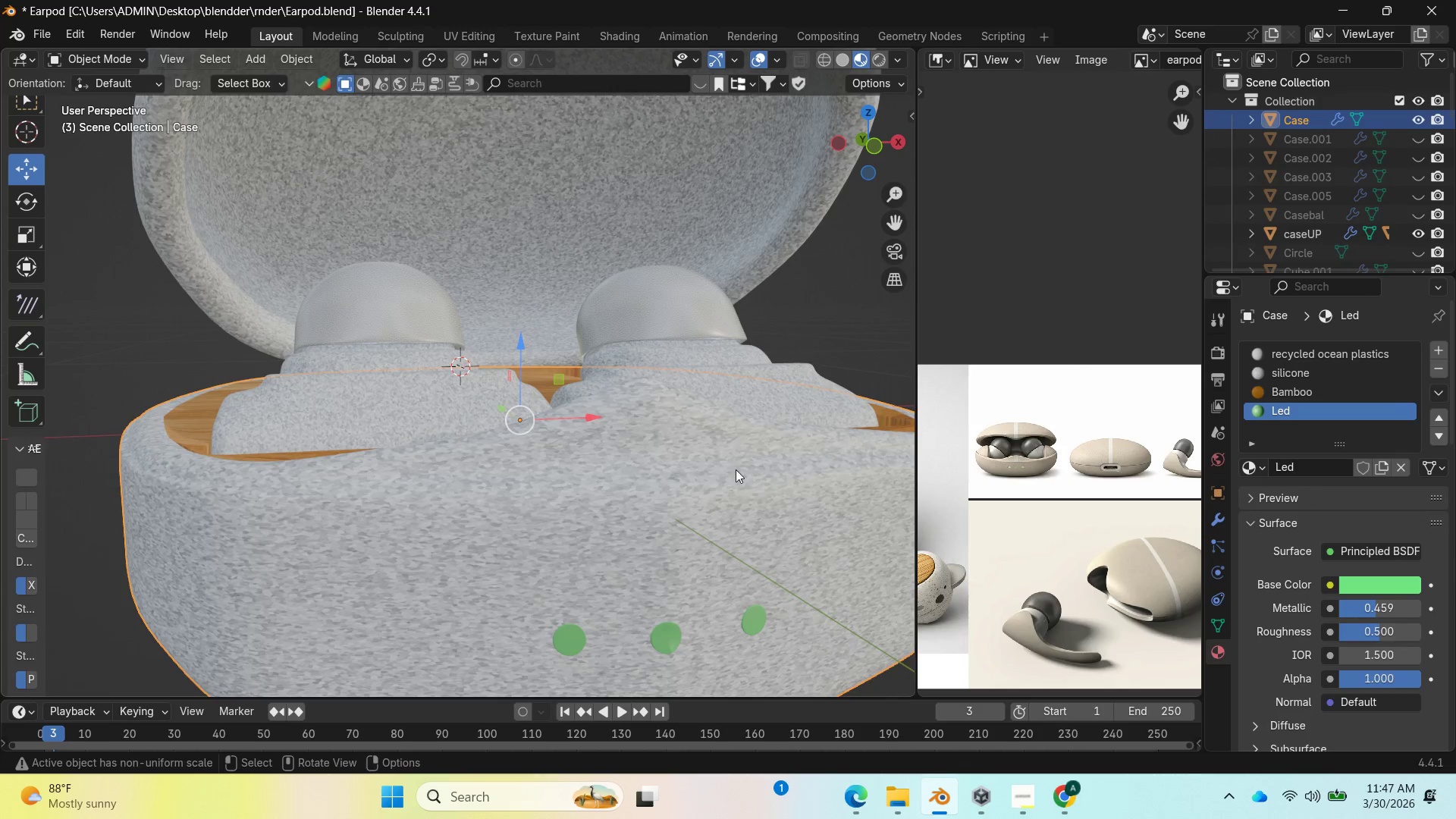 
scroll: coordinate [743, 481], scroll_direction: down, amount: 2.0
 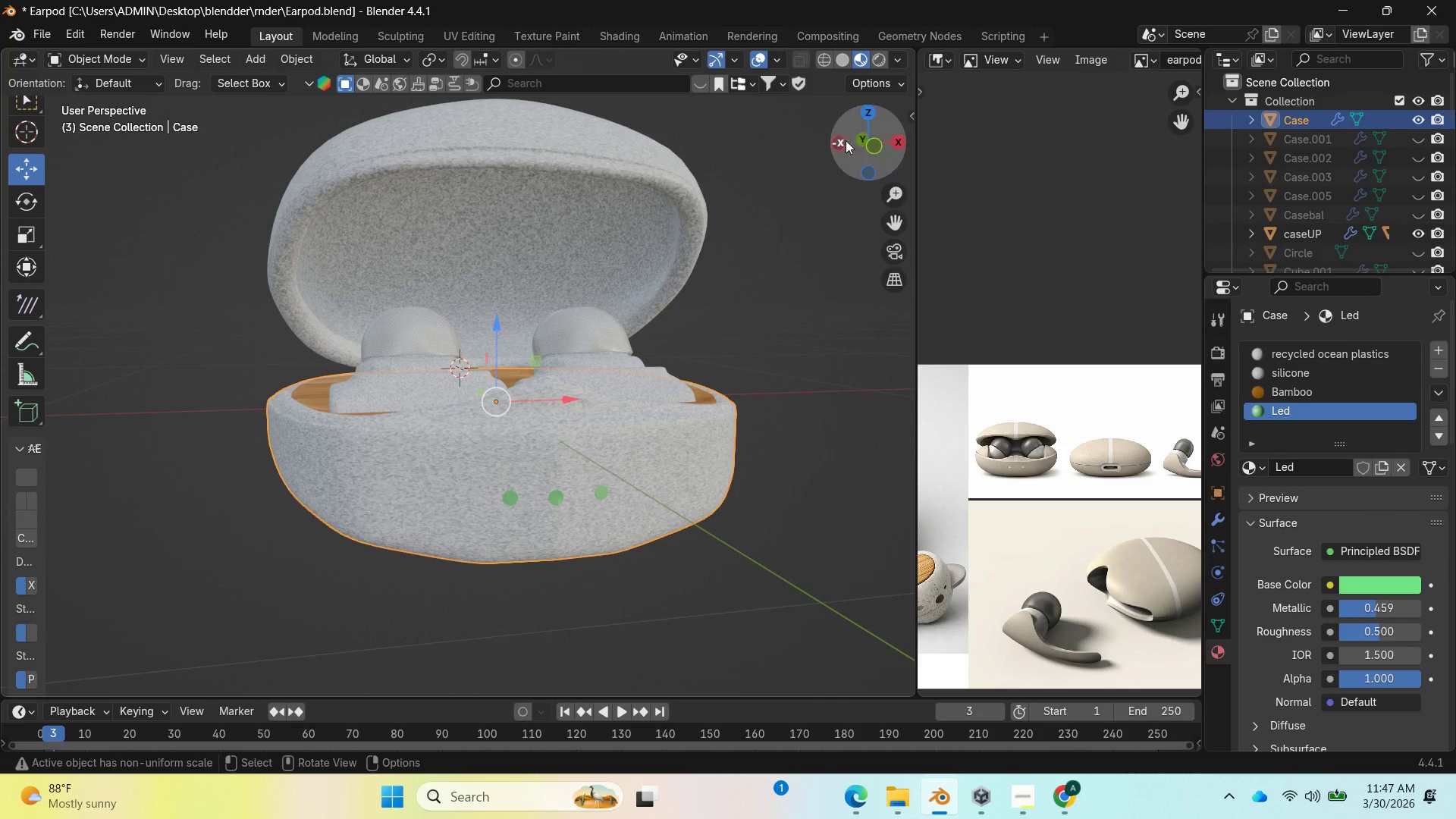 
left_click_drag(start_coordinate=[864, 144], to_coordinate=[851, 129])
 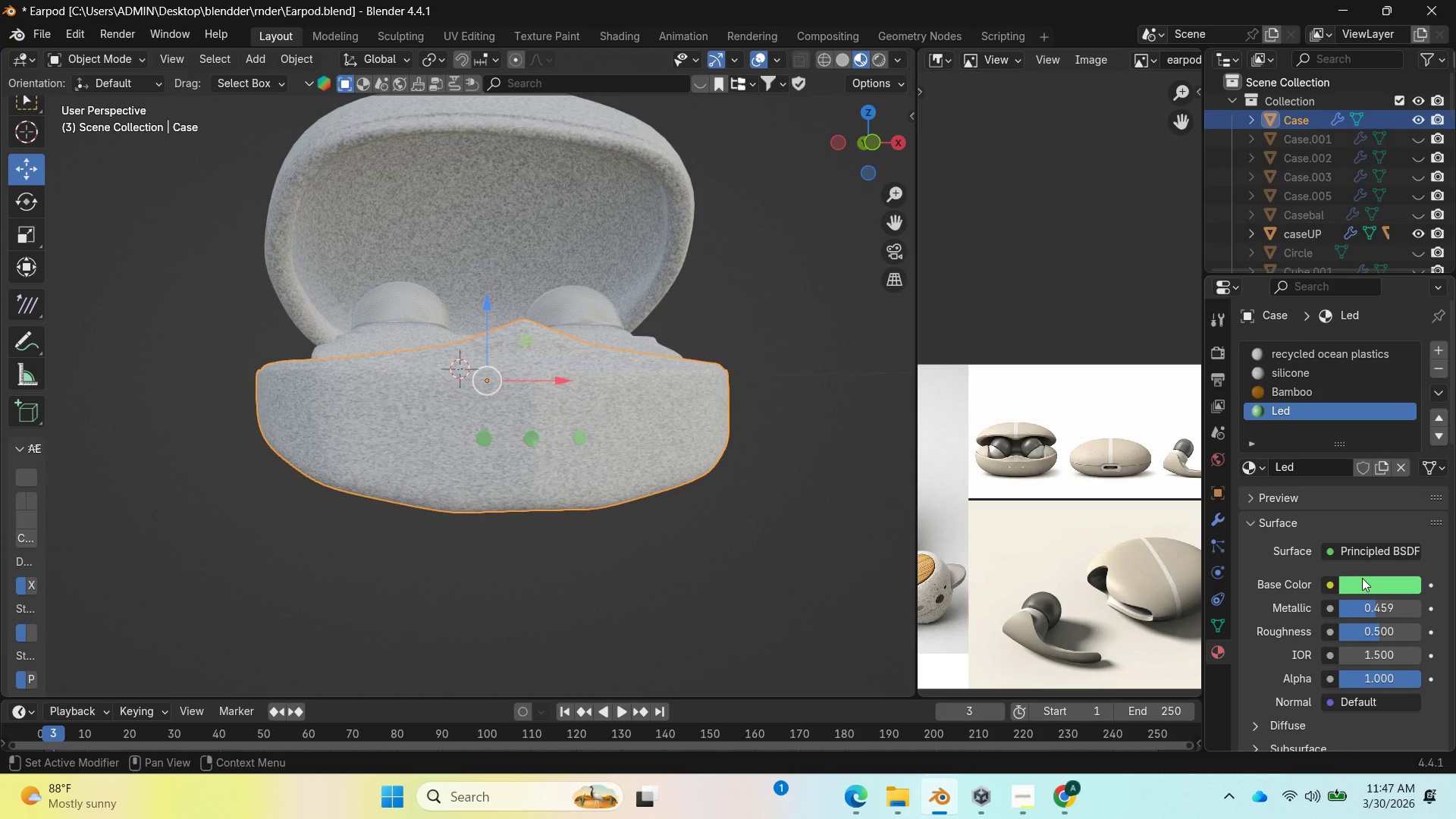 
scroll: coordinate [1089, 542], scroll_direction: down, amount: 2.0
 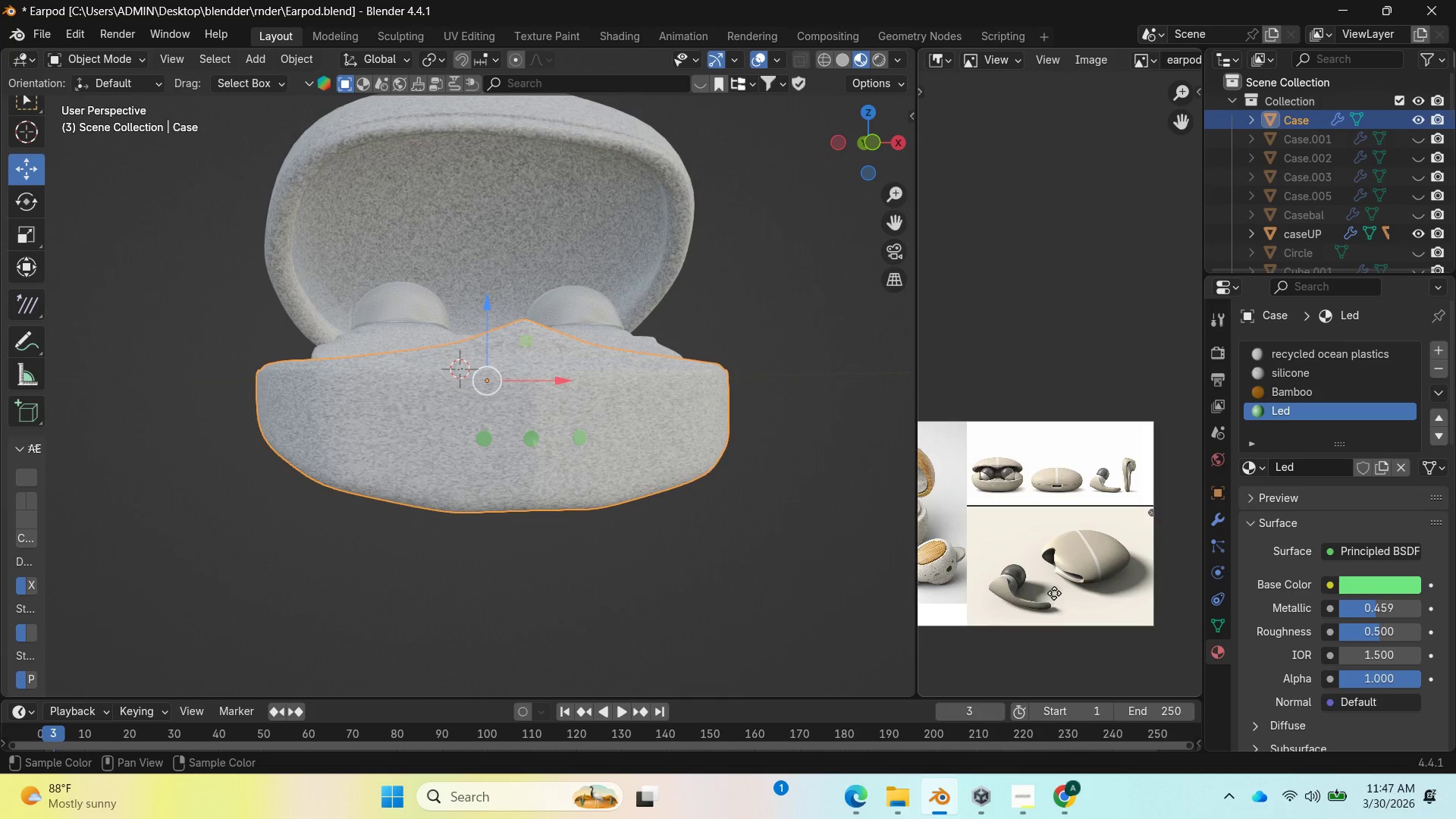 
scroll: coordinate [1065, 554], scroll_direction: up, amount: 4.0
 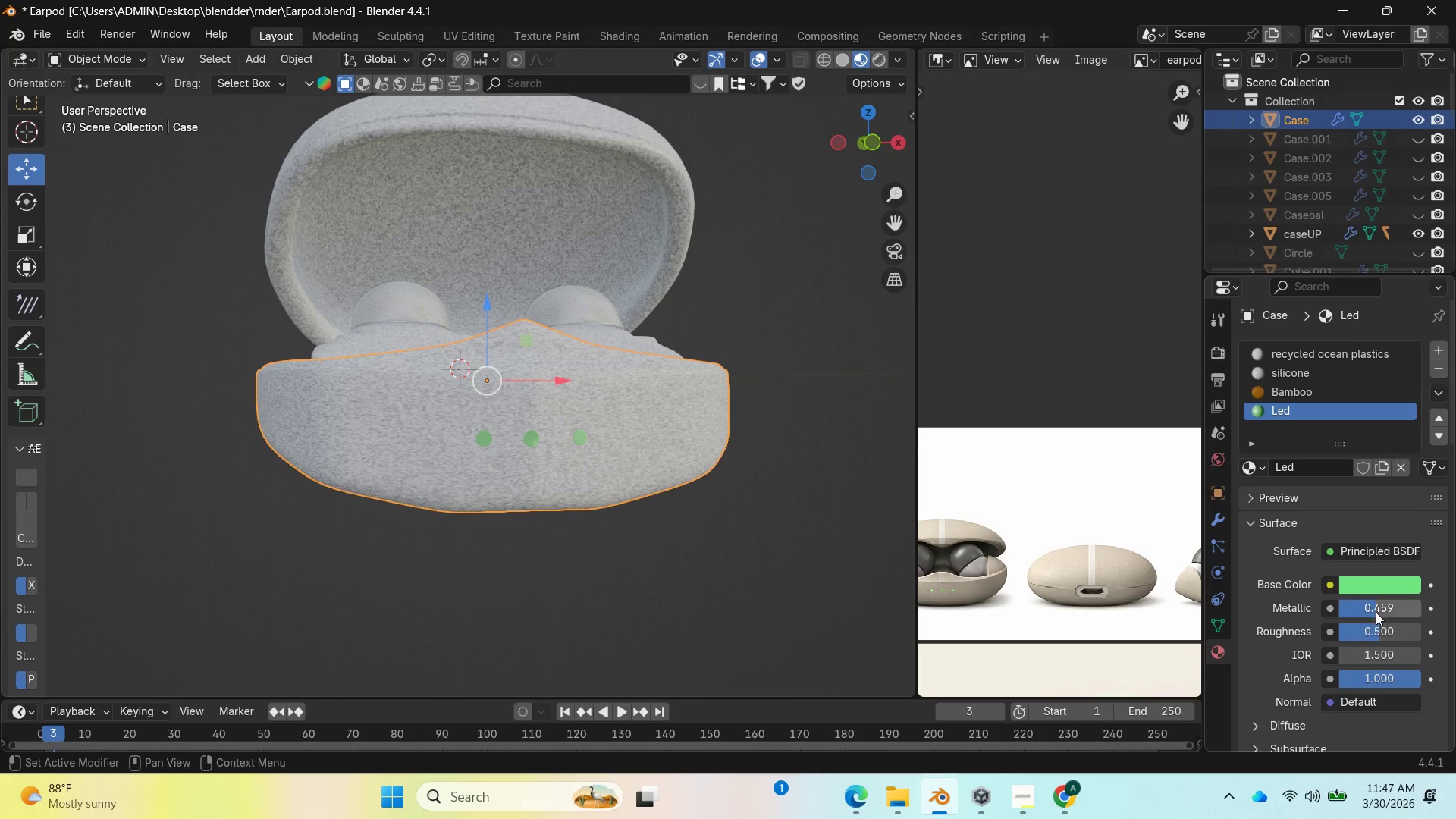 
left_click_drag(start_coordinate=[1374, 631], to_coordinate=[156, 177])
 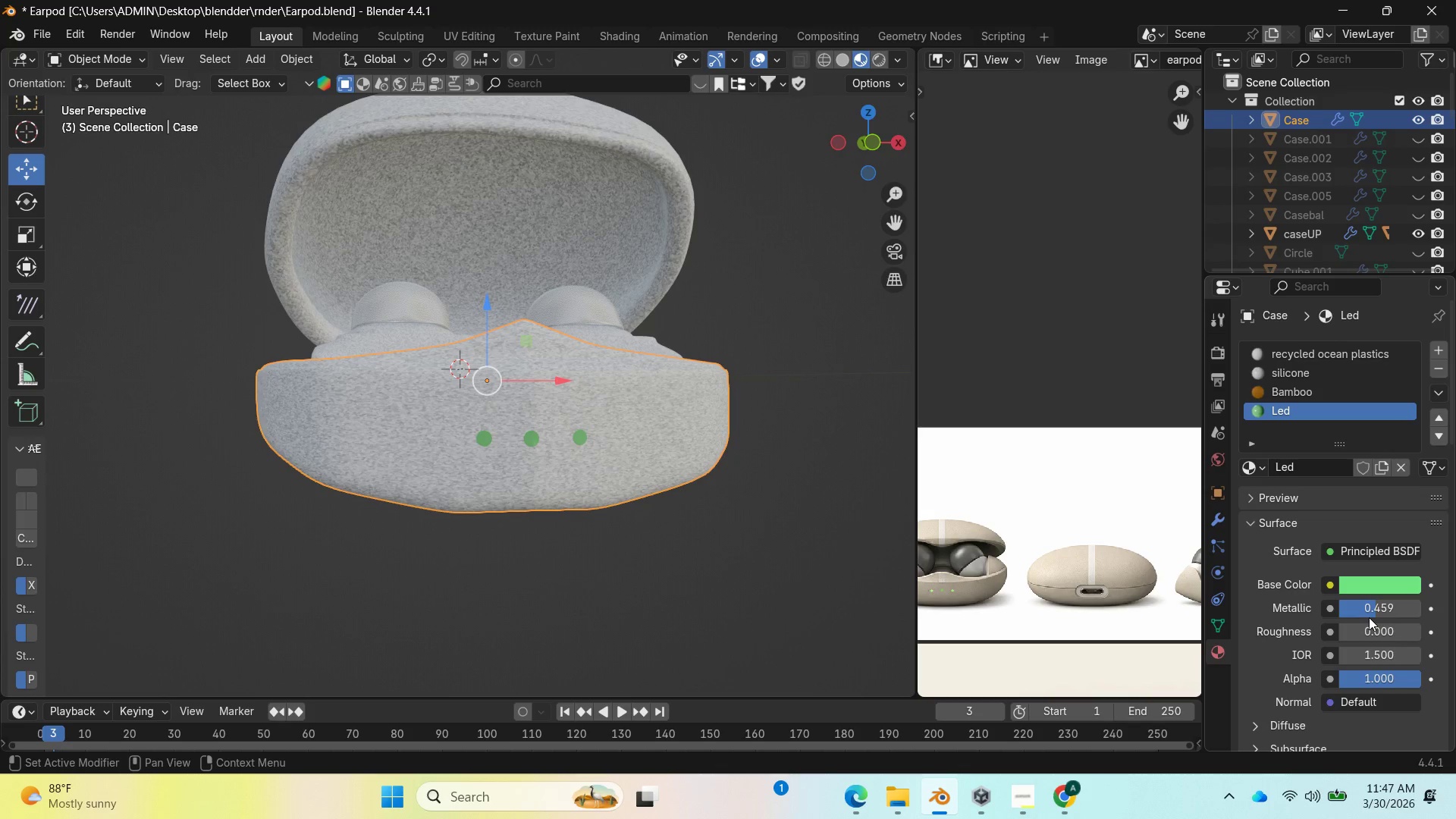 
left_click_drag(start_coordinate=[1370, 615], to_coordinate=[235, 623])
 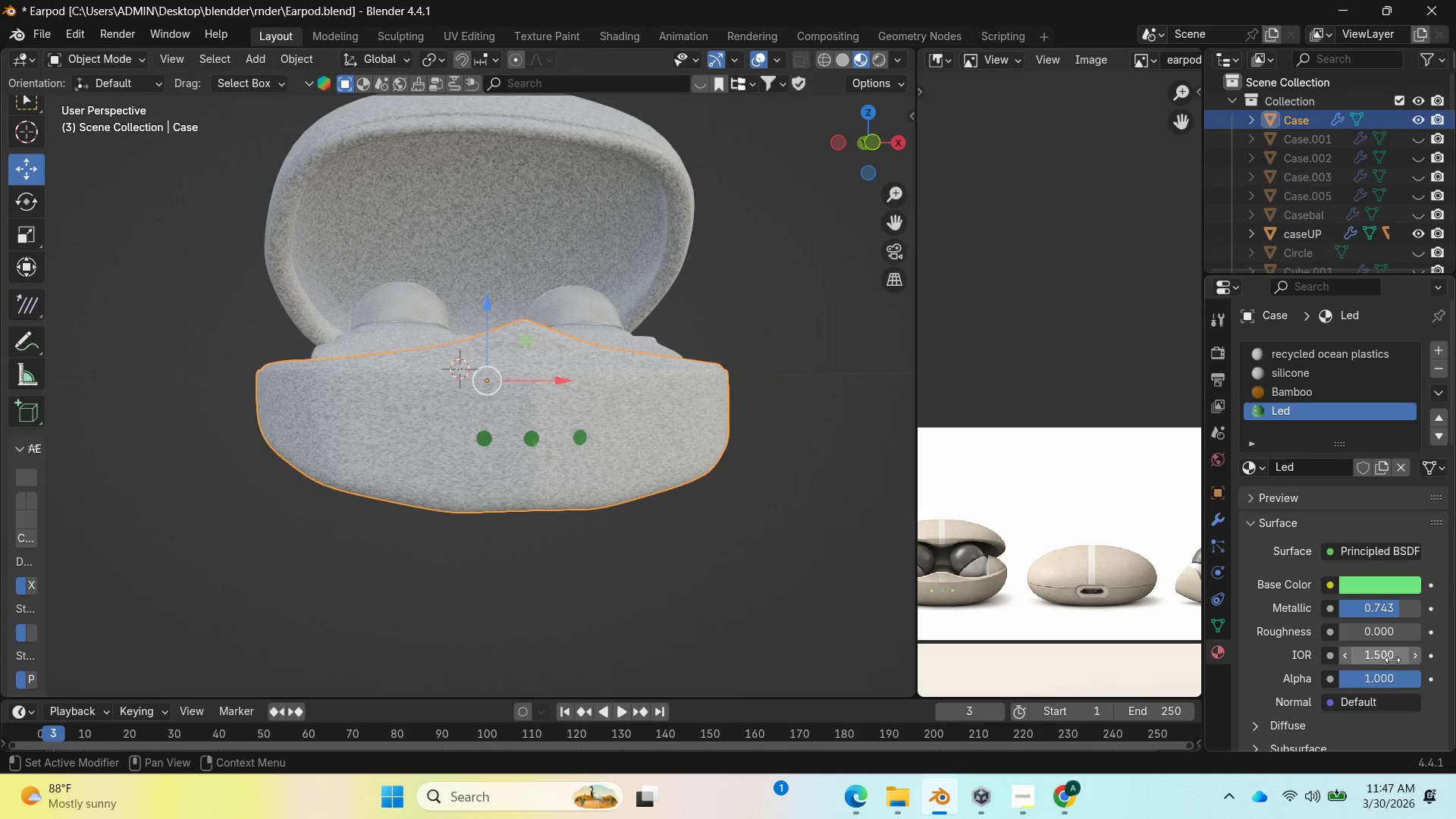 
scroll: coordinate [1390, 660], scroll_direction: down, amount: 1.0
 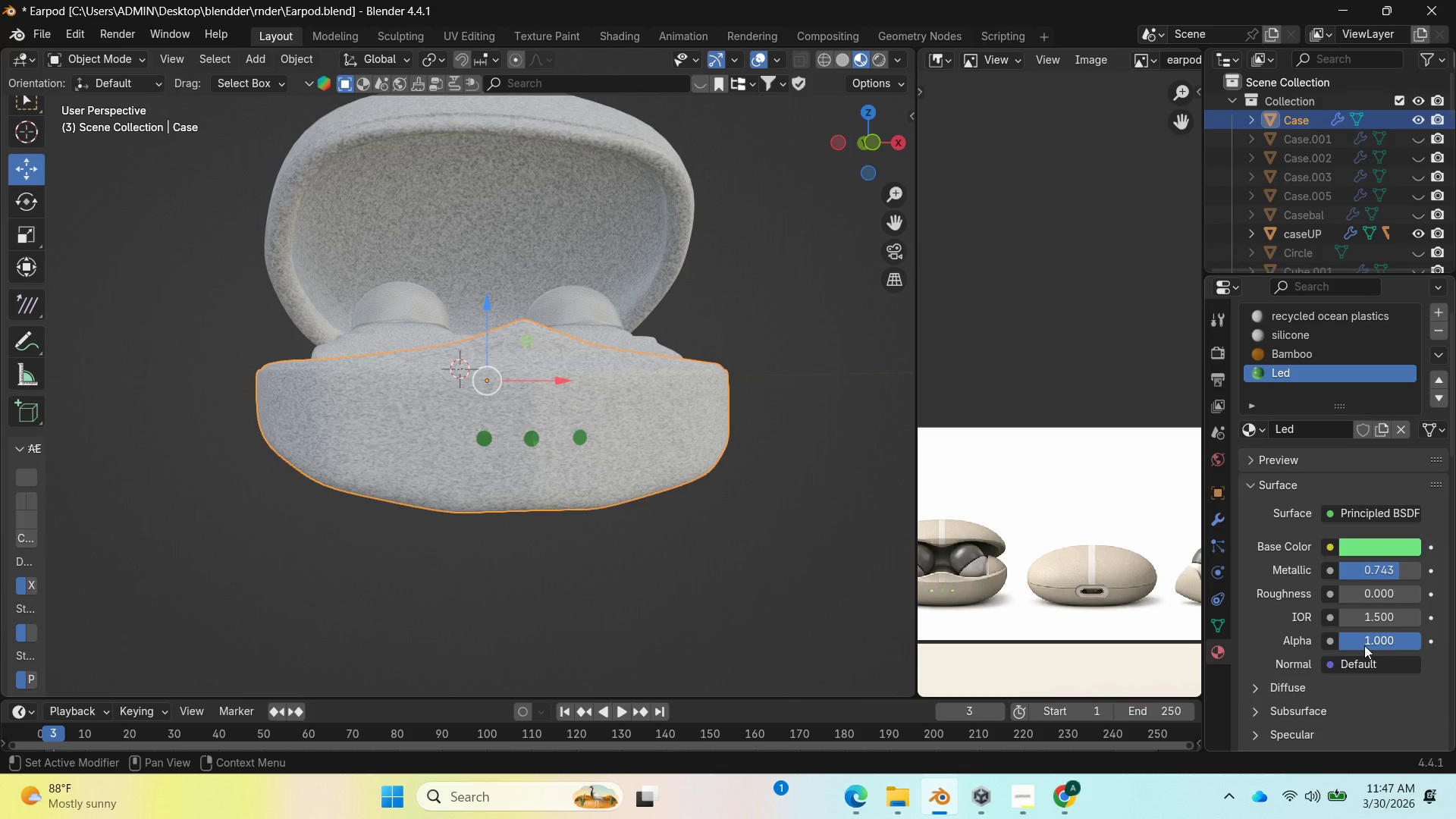 
left_click_drag(start_coordinate=[1392, 640], to_coordinate=[180, 193])
 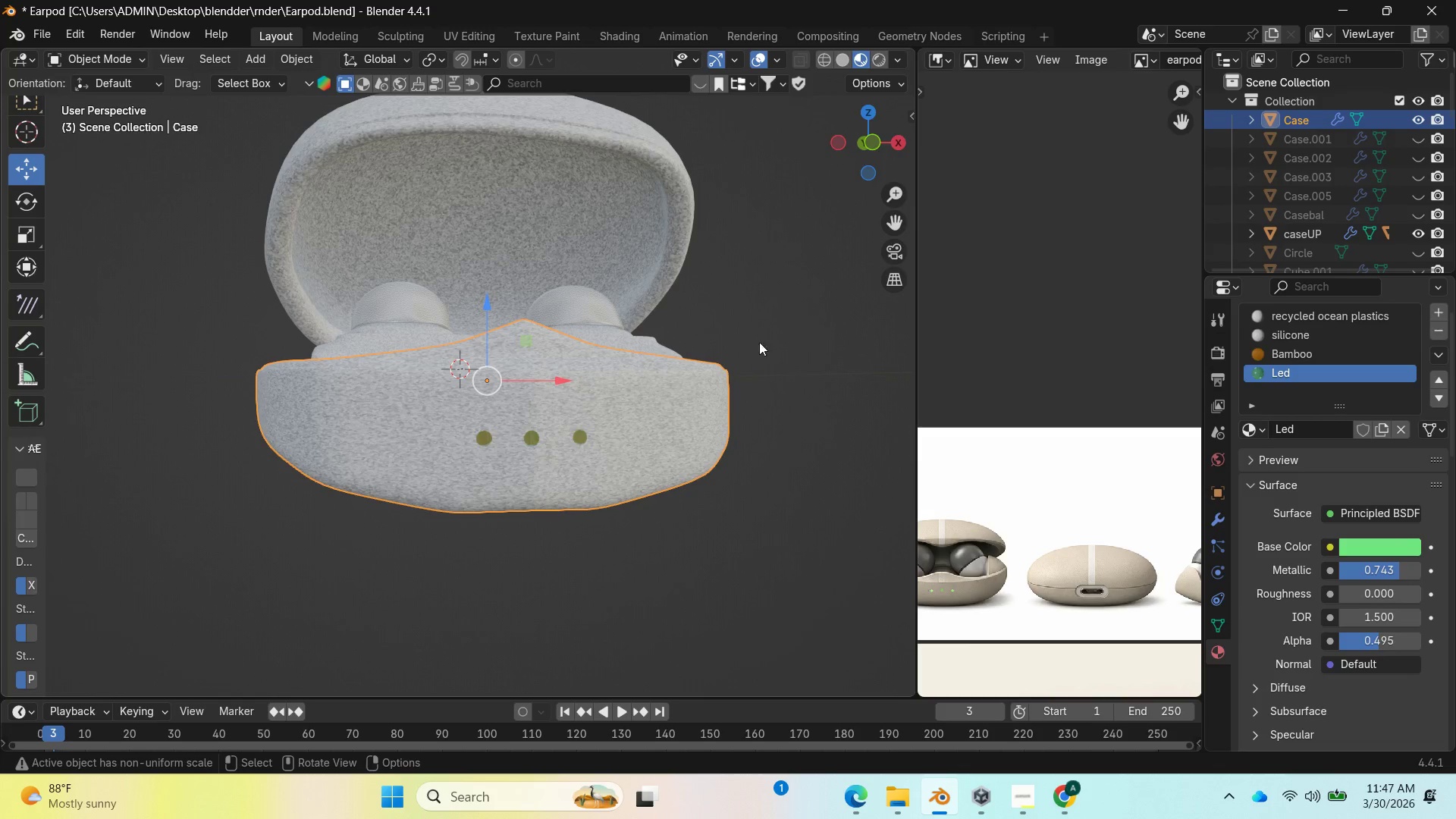 
left_click_drag(start_coordinate=[851, 136], to_coordinate=[830, 127])
 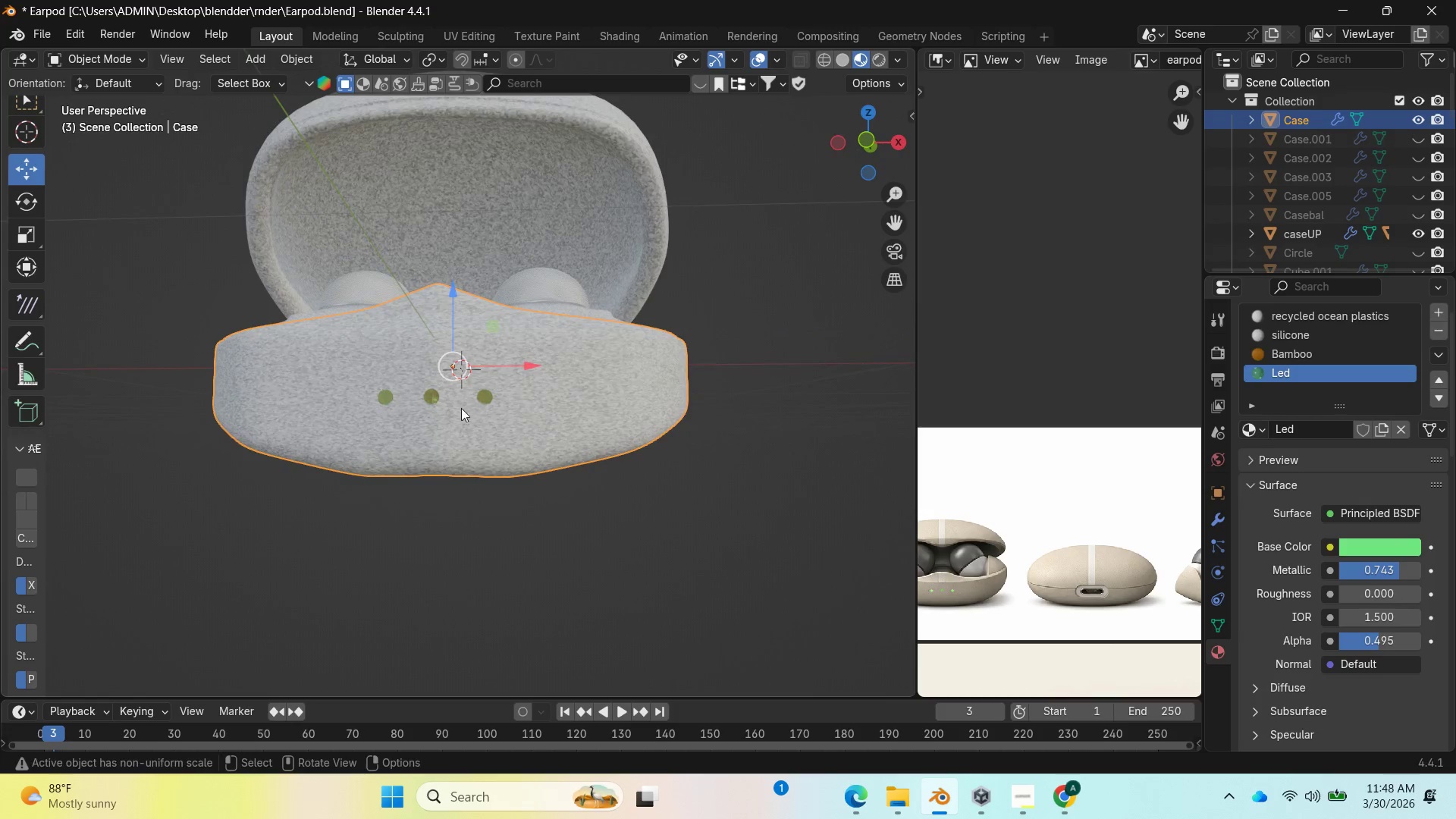 
scroll: coordinate [497, 385], scroll_direction: up, amount: 3.0
 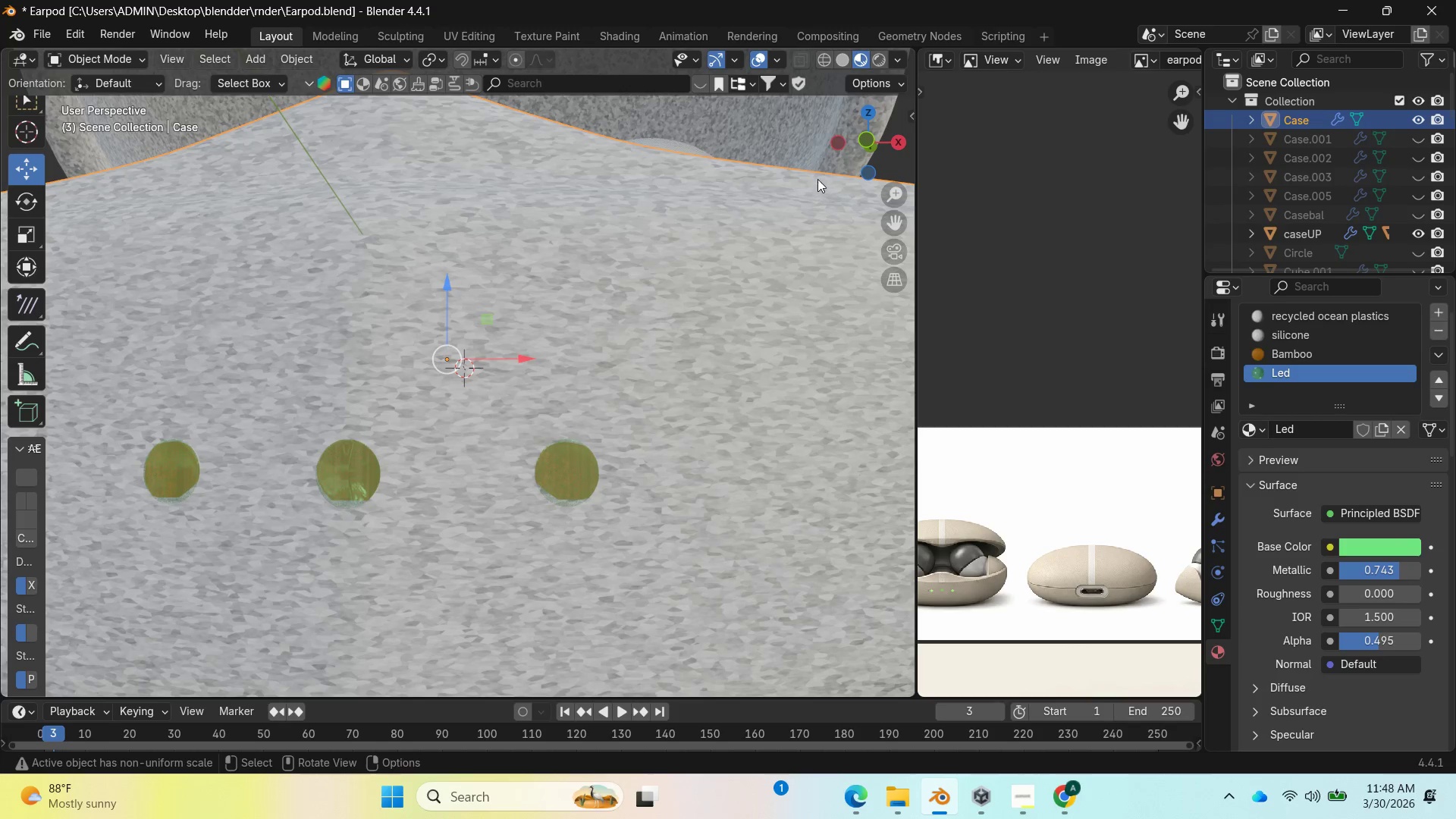 
left_click_drag(start_coordinate=[868, 149], to_coordinate=[880, 145])
 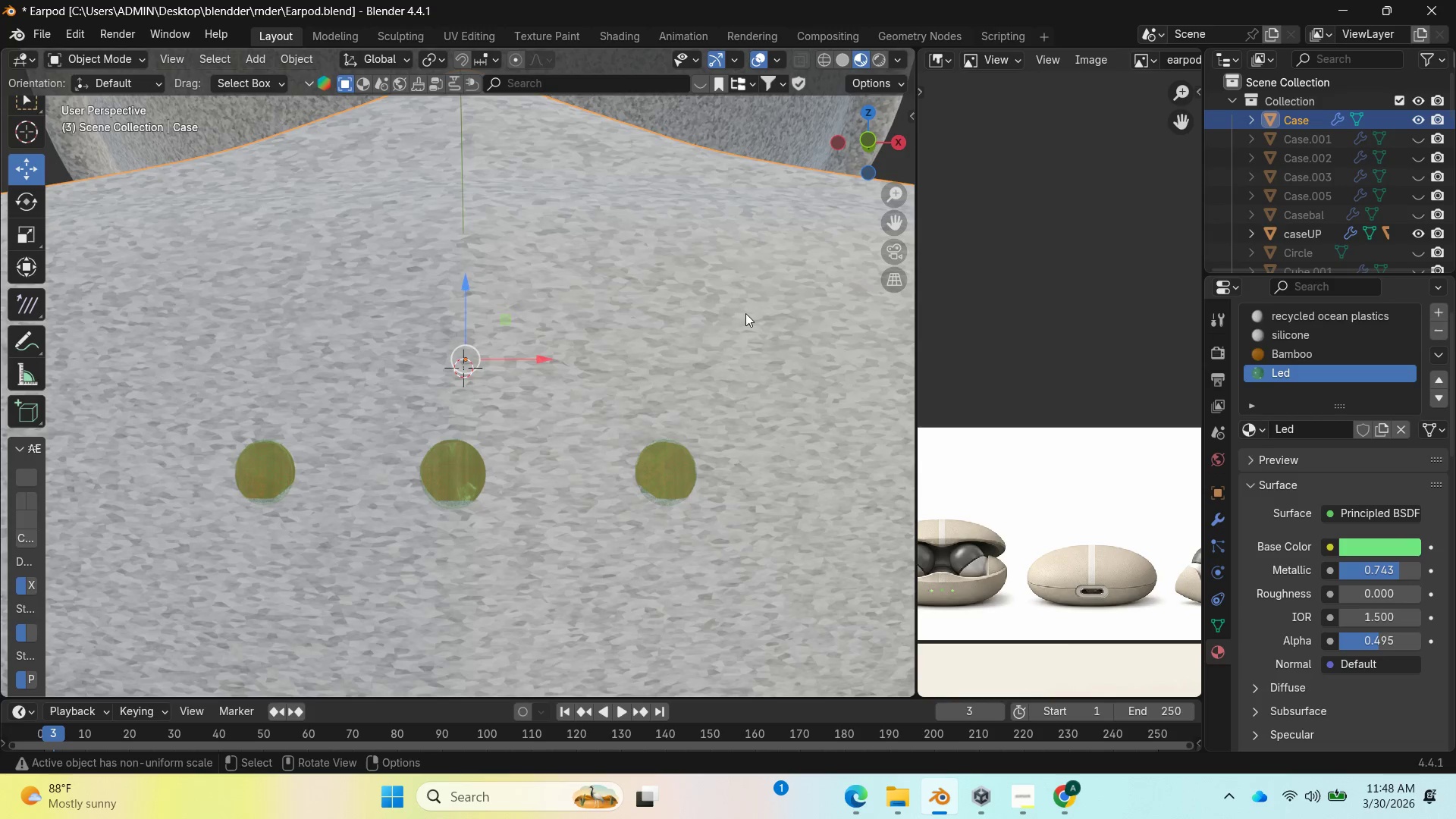 
scroll: coordinate [741, 318], scroll_direction: down, amount: 1.0
 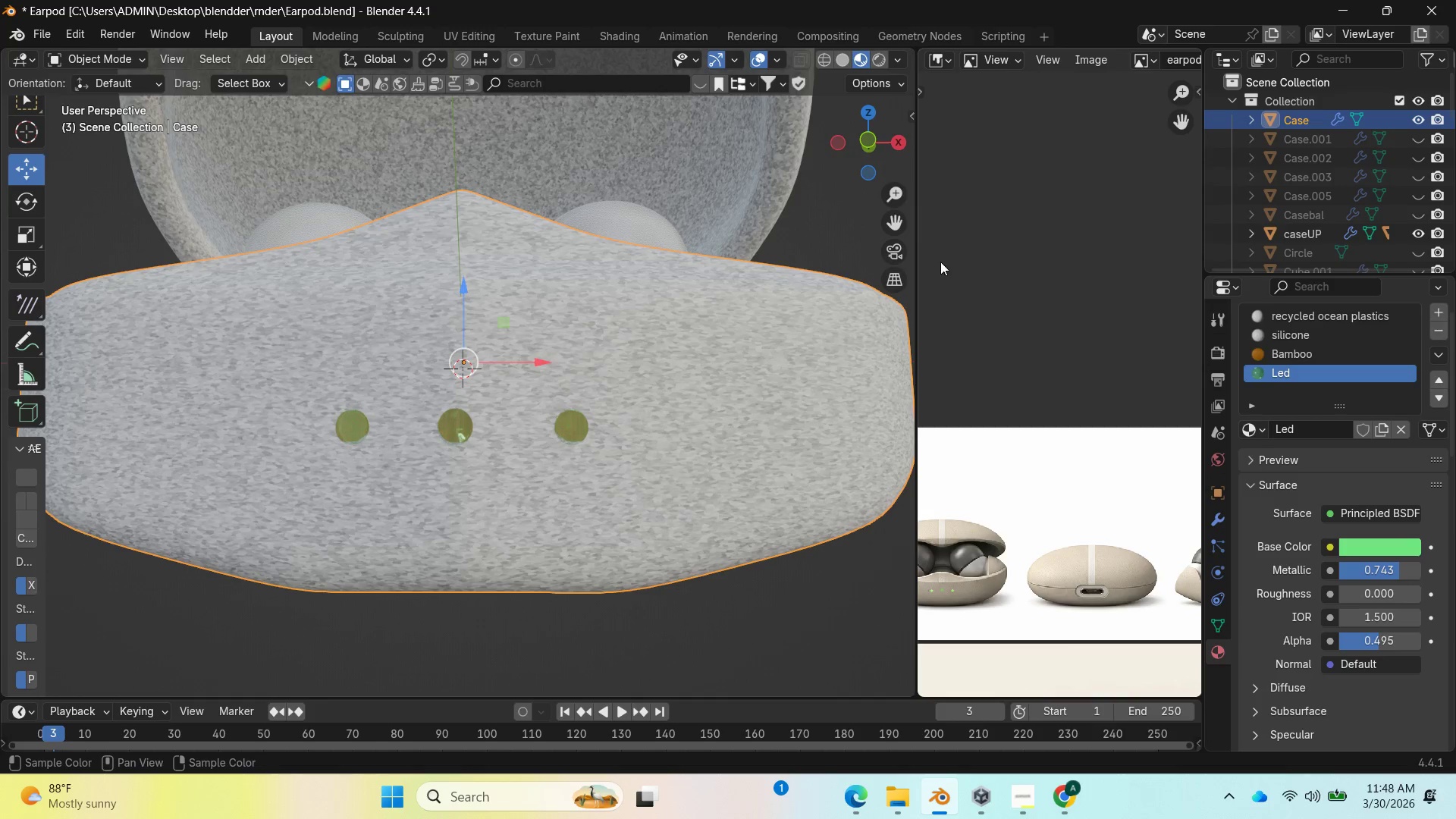 
left_click_drag(start_coordinate=[878, 148], to_coordinate=[21, 208])
 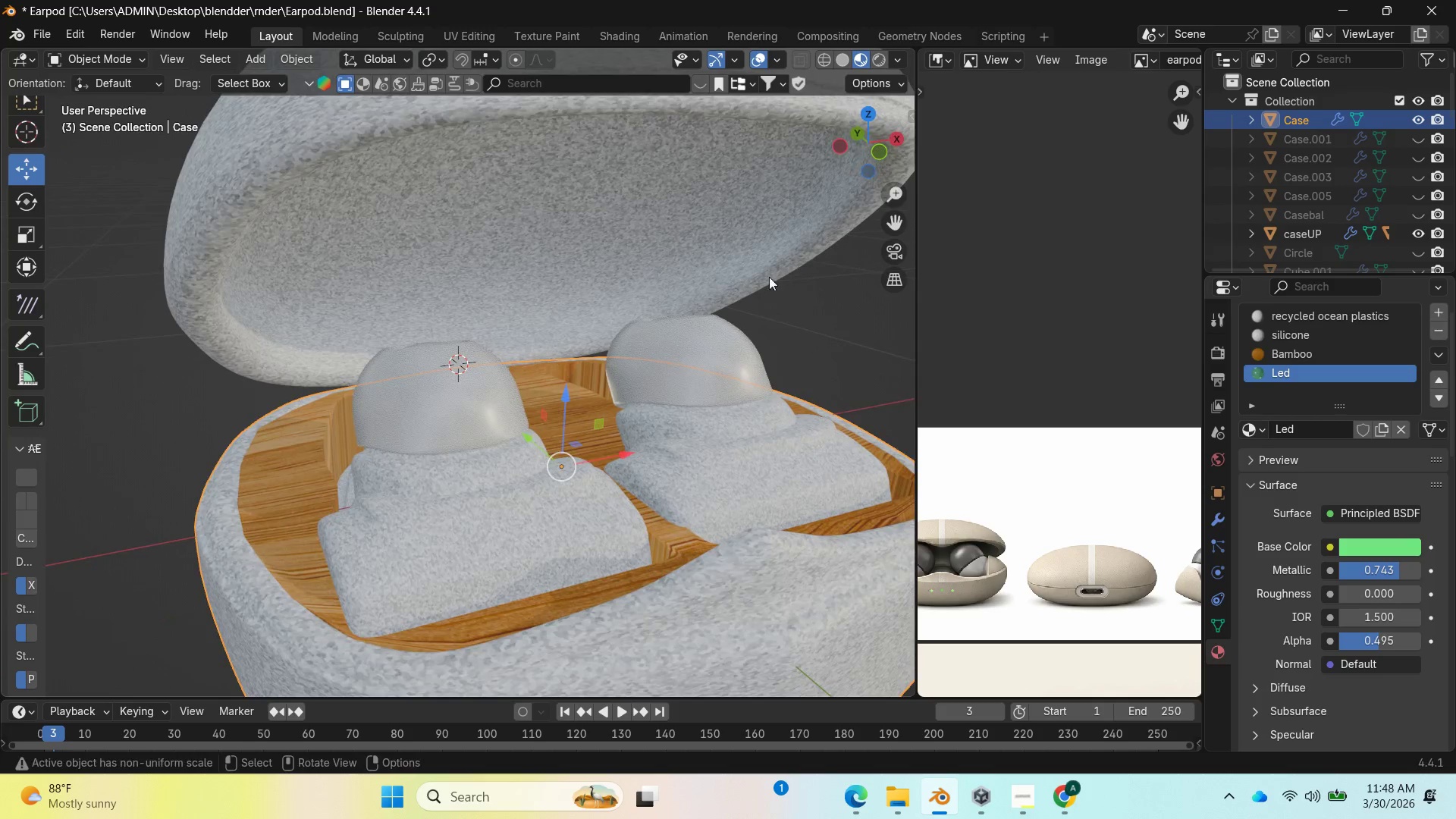 
scroll: coordinate [761, 283], scroll_direction: down, amount: 2.0
 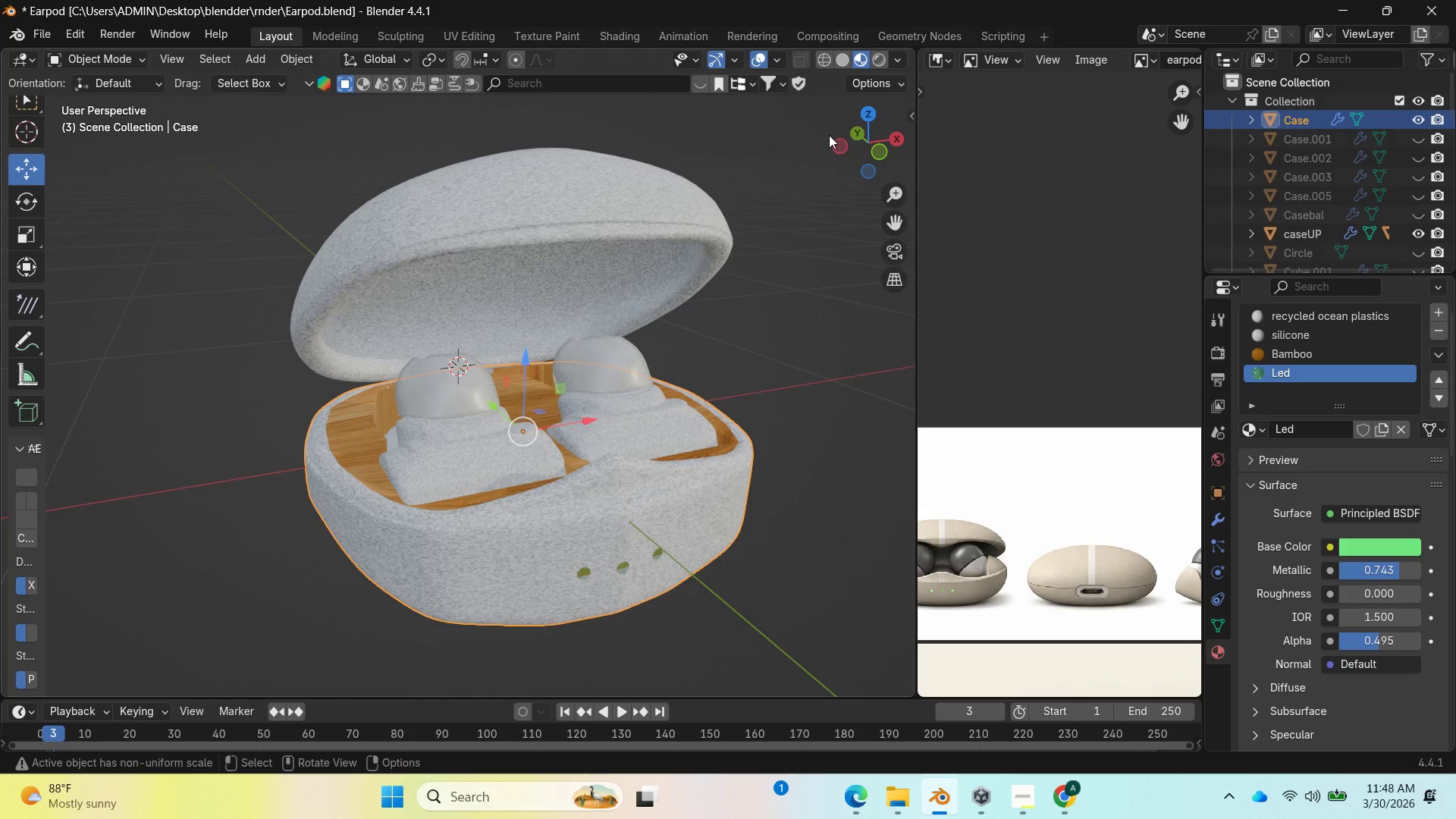 
left_click_drag(start_coordinate=[843, 142], to_coordinate=[886, 153])
 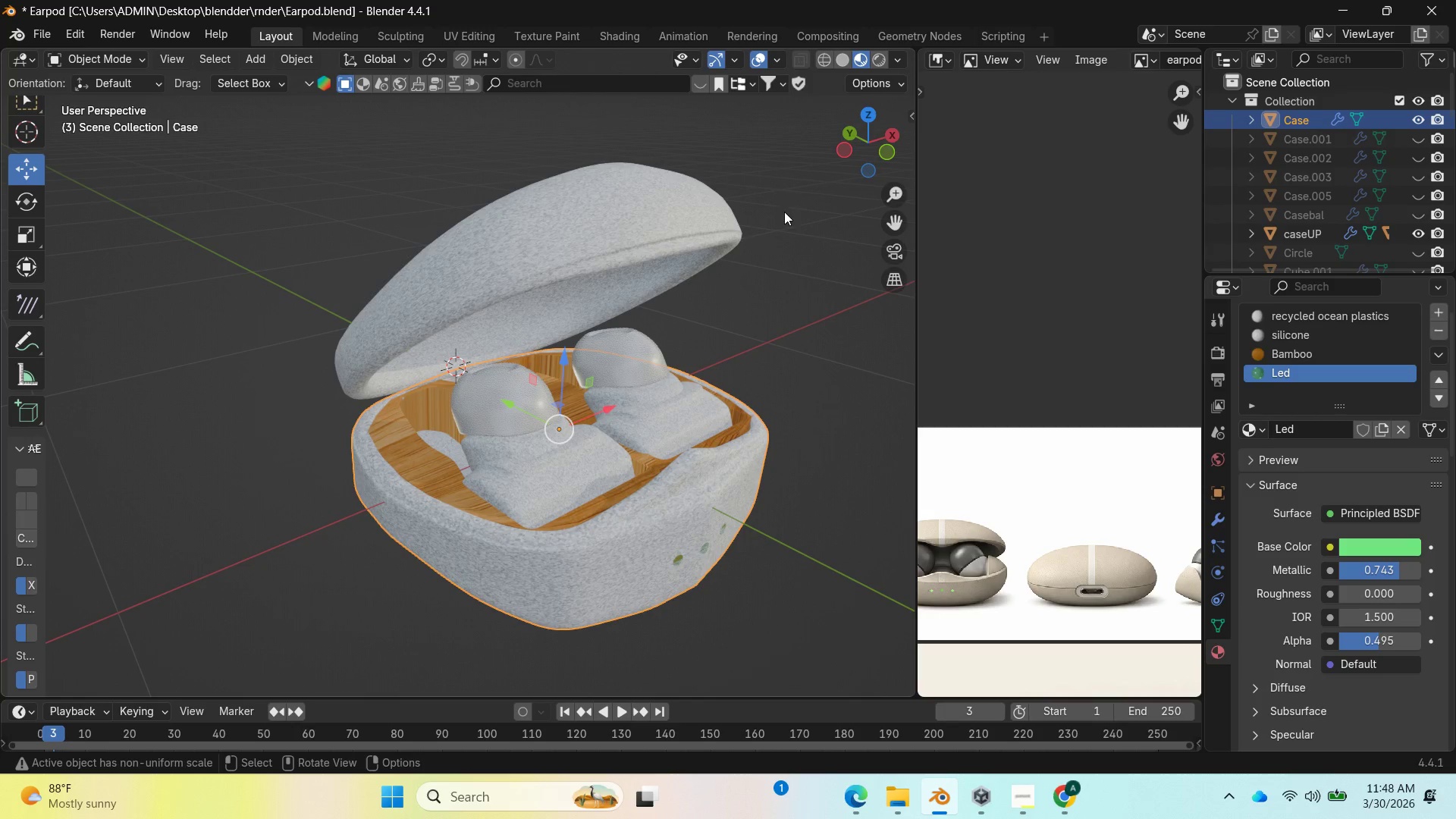 
left_click_drag(start_coordinate=[849, 154], to_coordinate=[914, 144])
 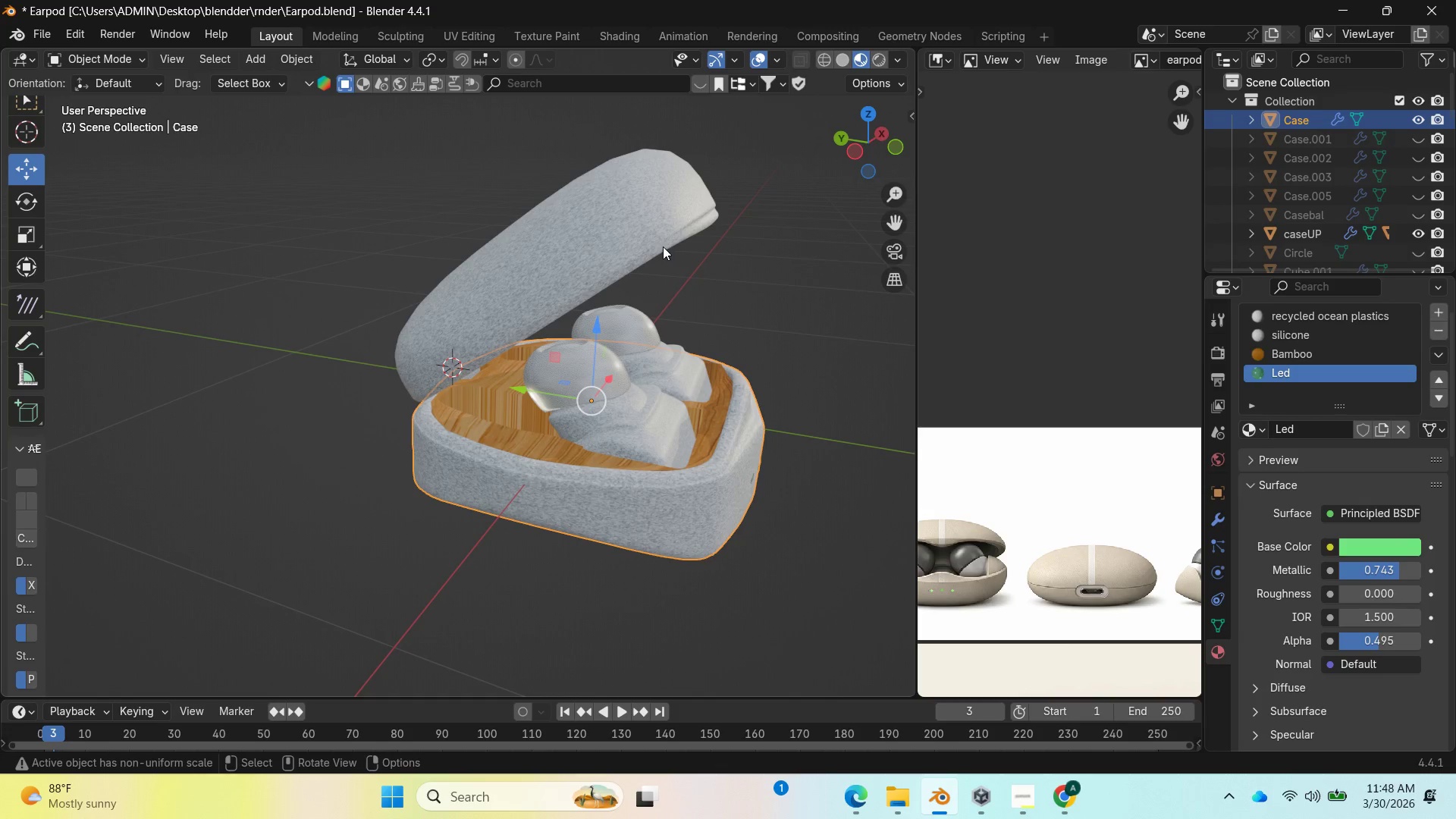 
left_click([662, 246])
 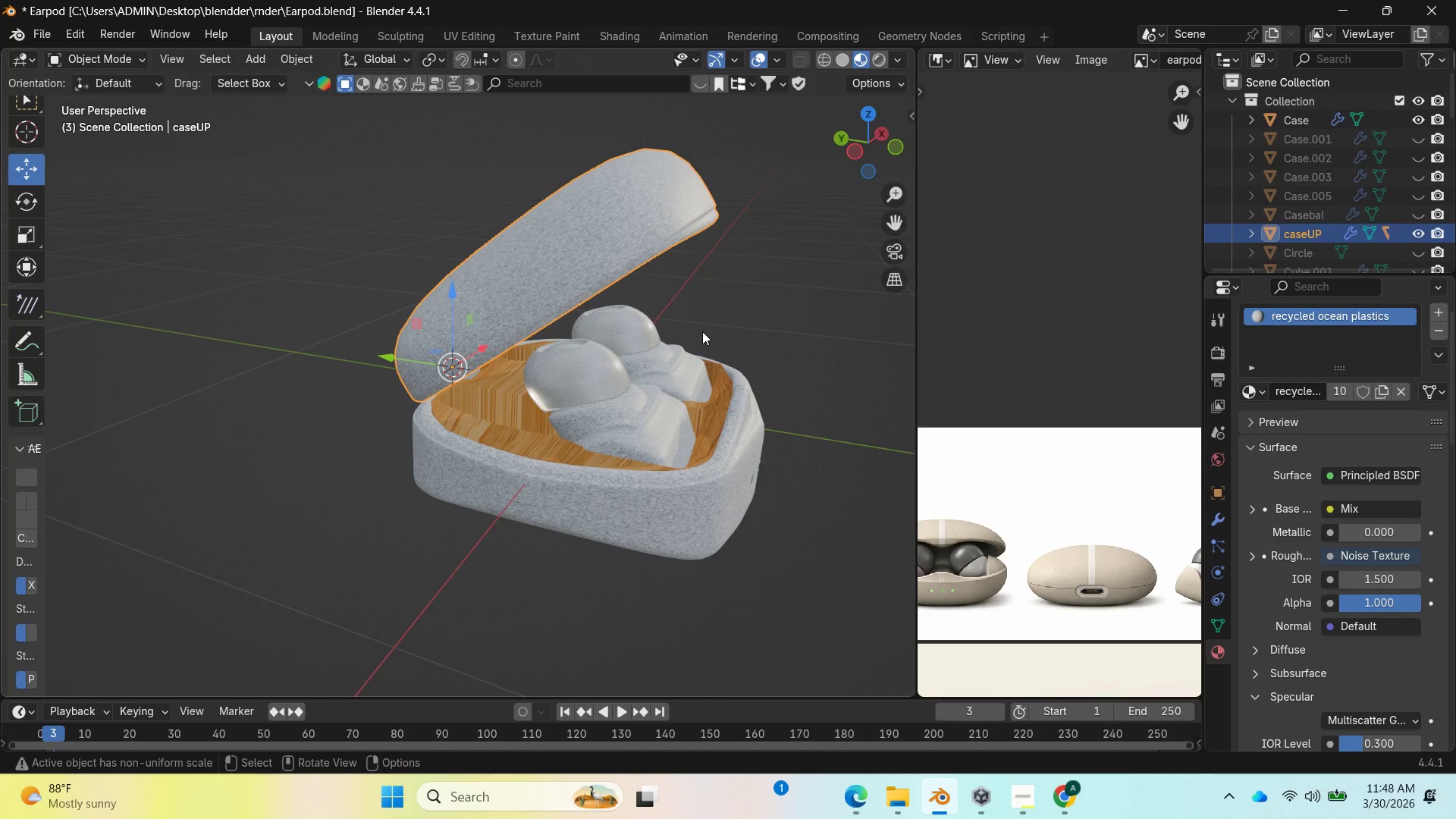 
type(rx)
 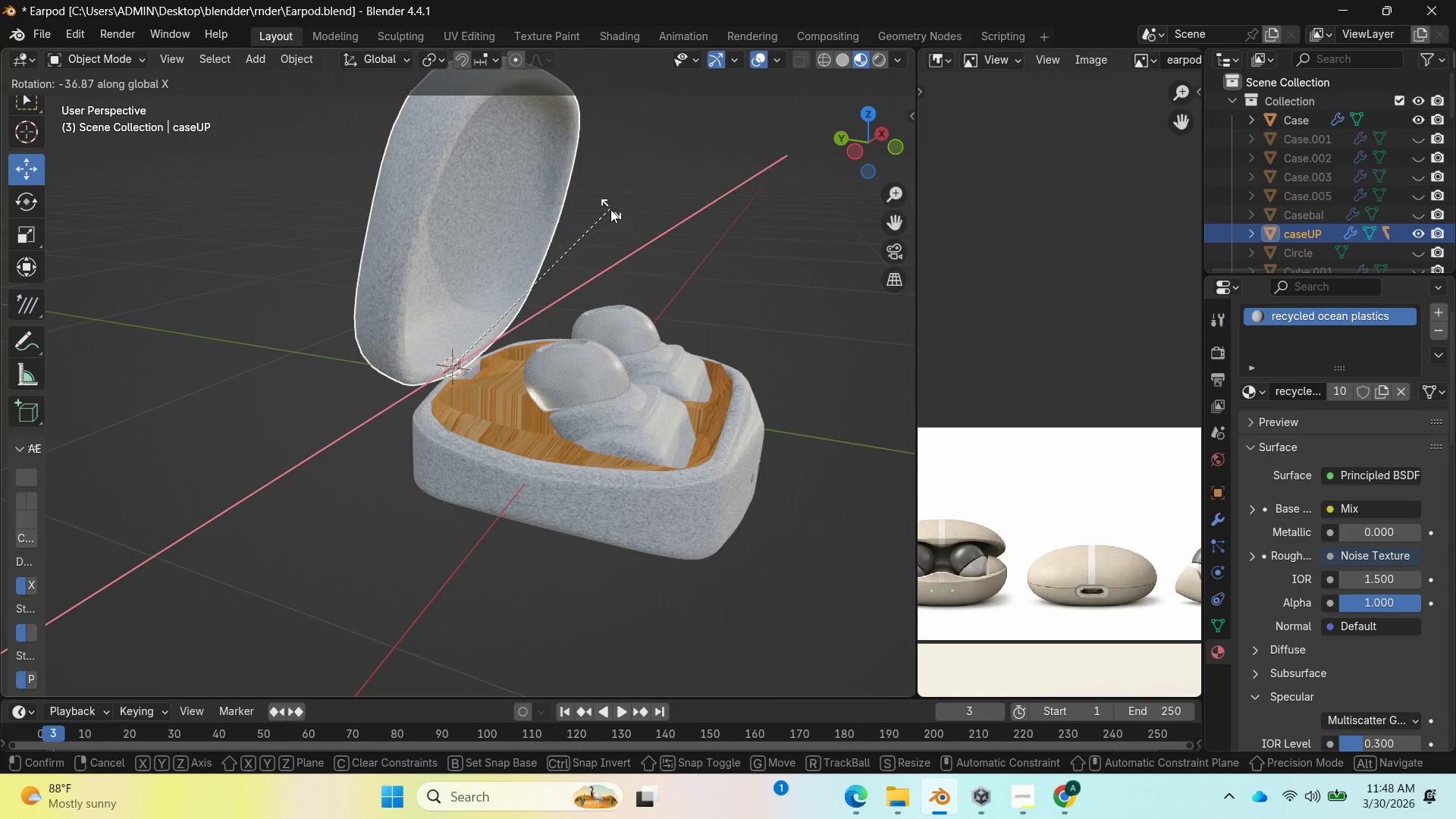 
left_click([592, 191])
 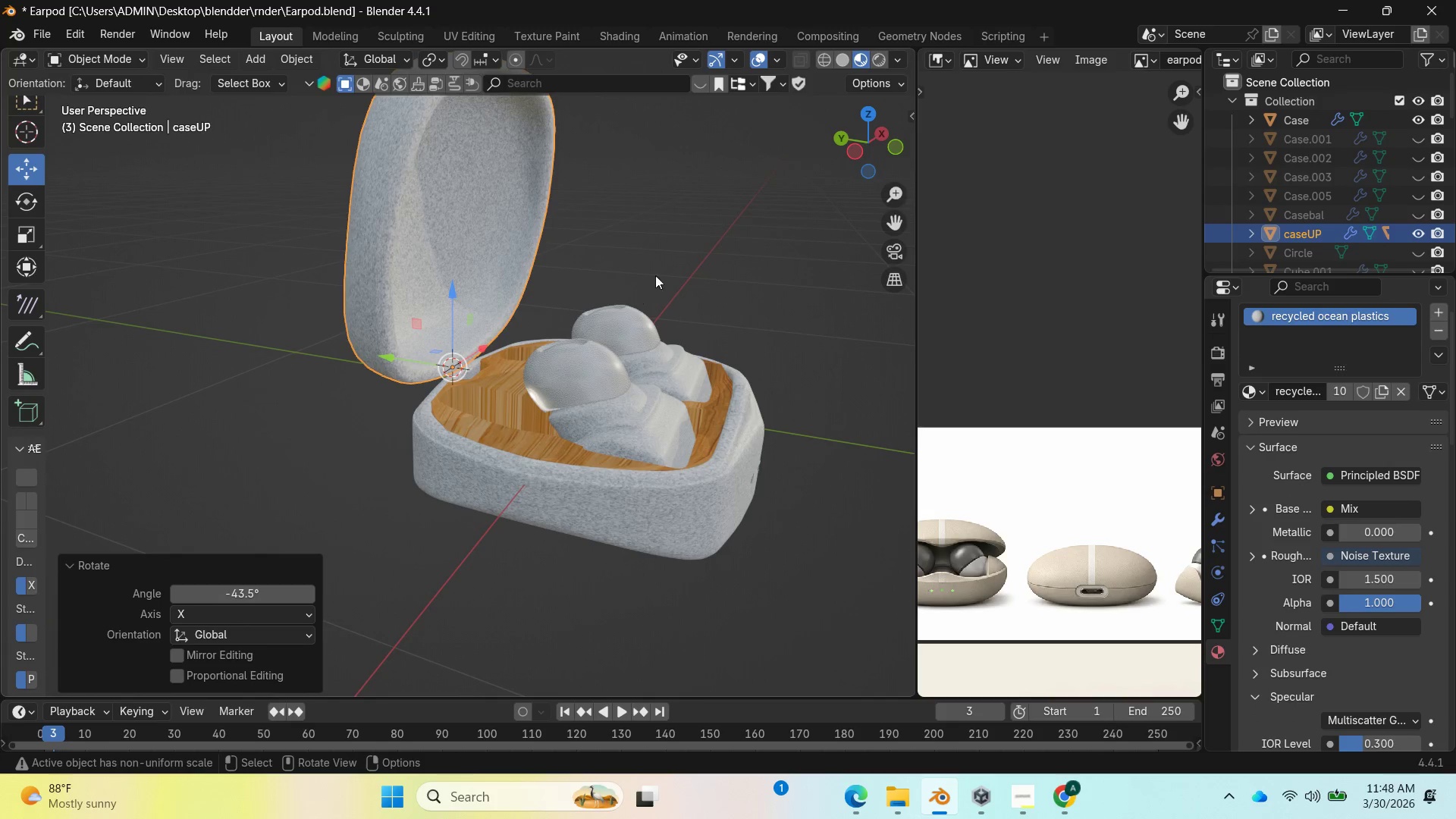 
scroll: coordinate [667, 267], scroll_direction: up, amount: 6.0
 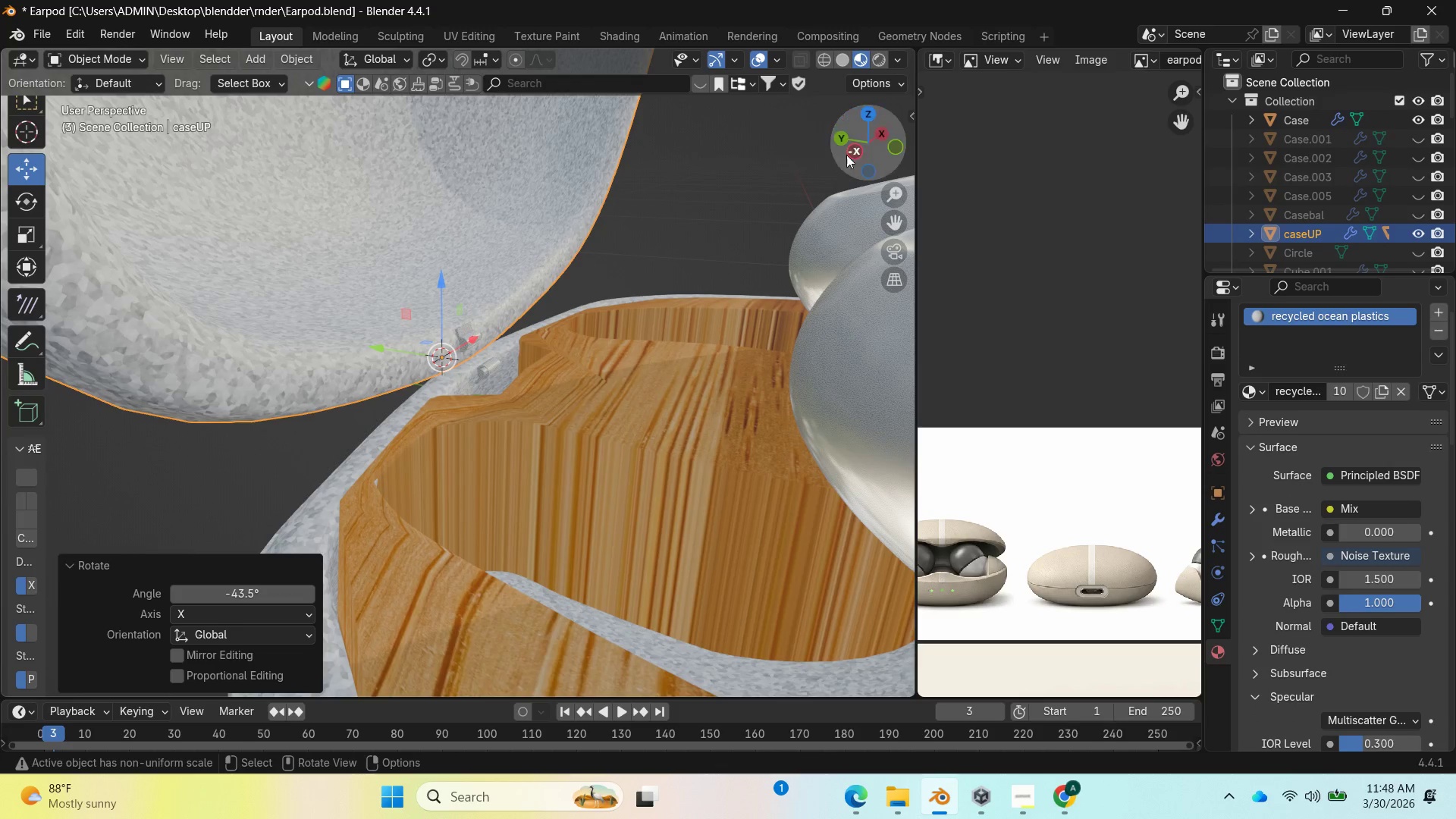 
left_click_drag(start_coordinate=[867, 136], to_coordinate=[858, 151])
 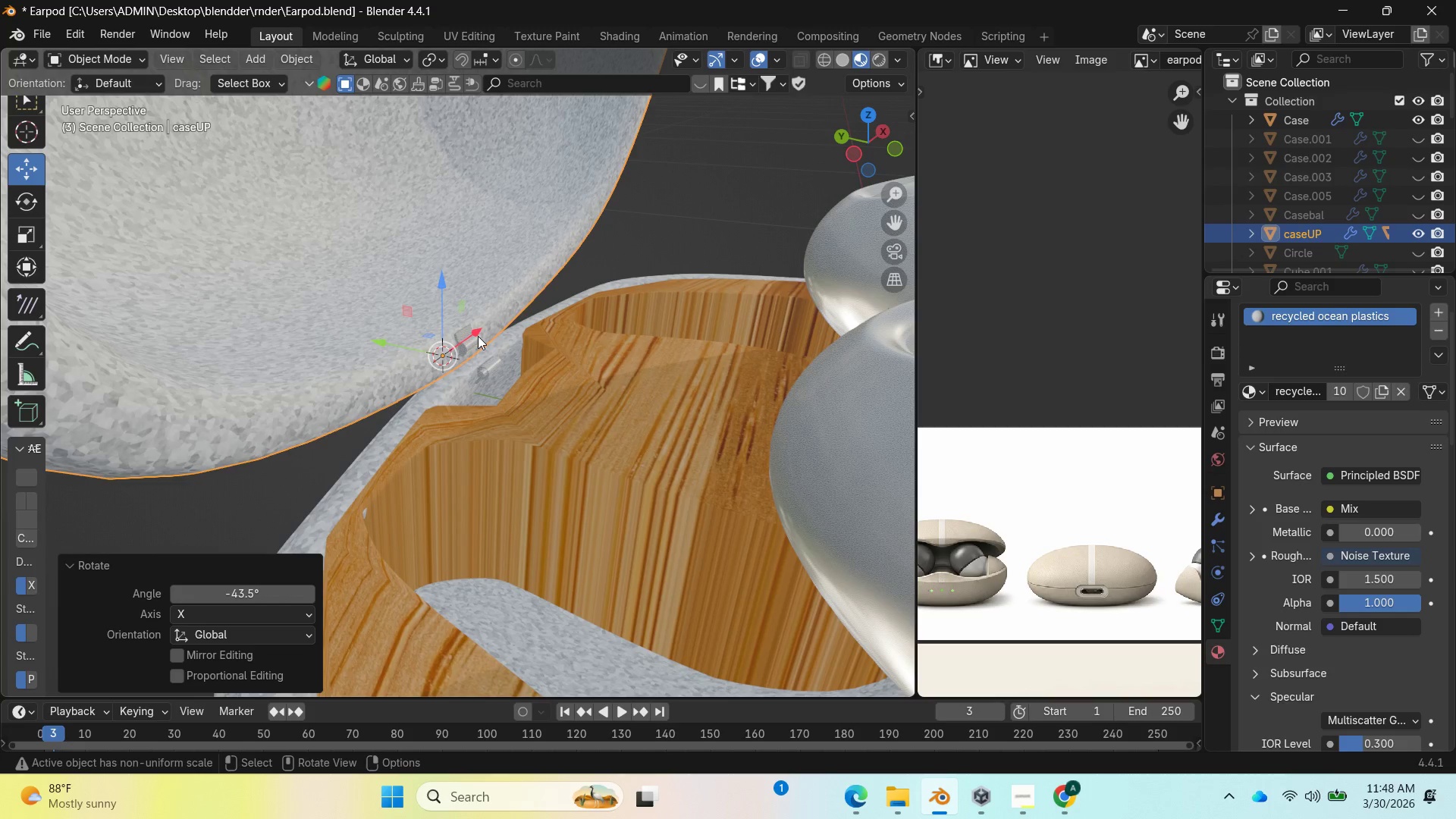 
left_click([478, 336])
 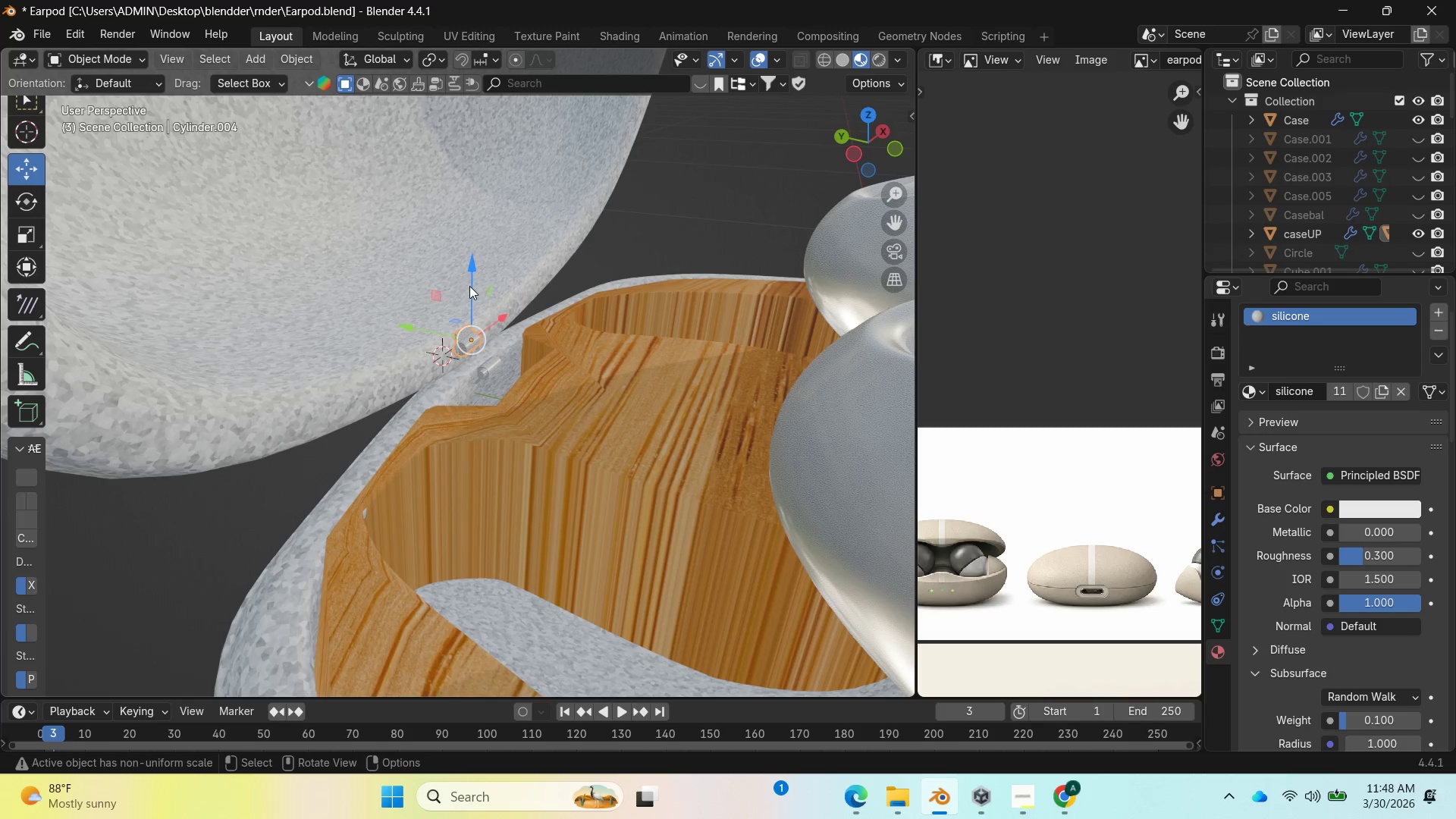 
left_click_drag(start_coordinate=[473, 275], to_coordinate=[419, 307])
 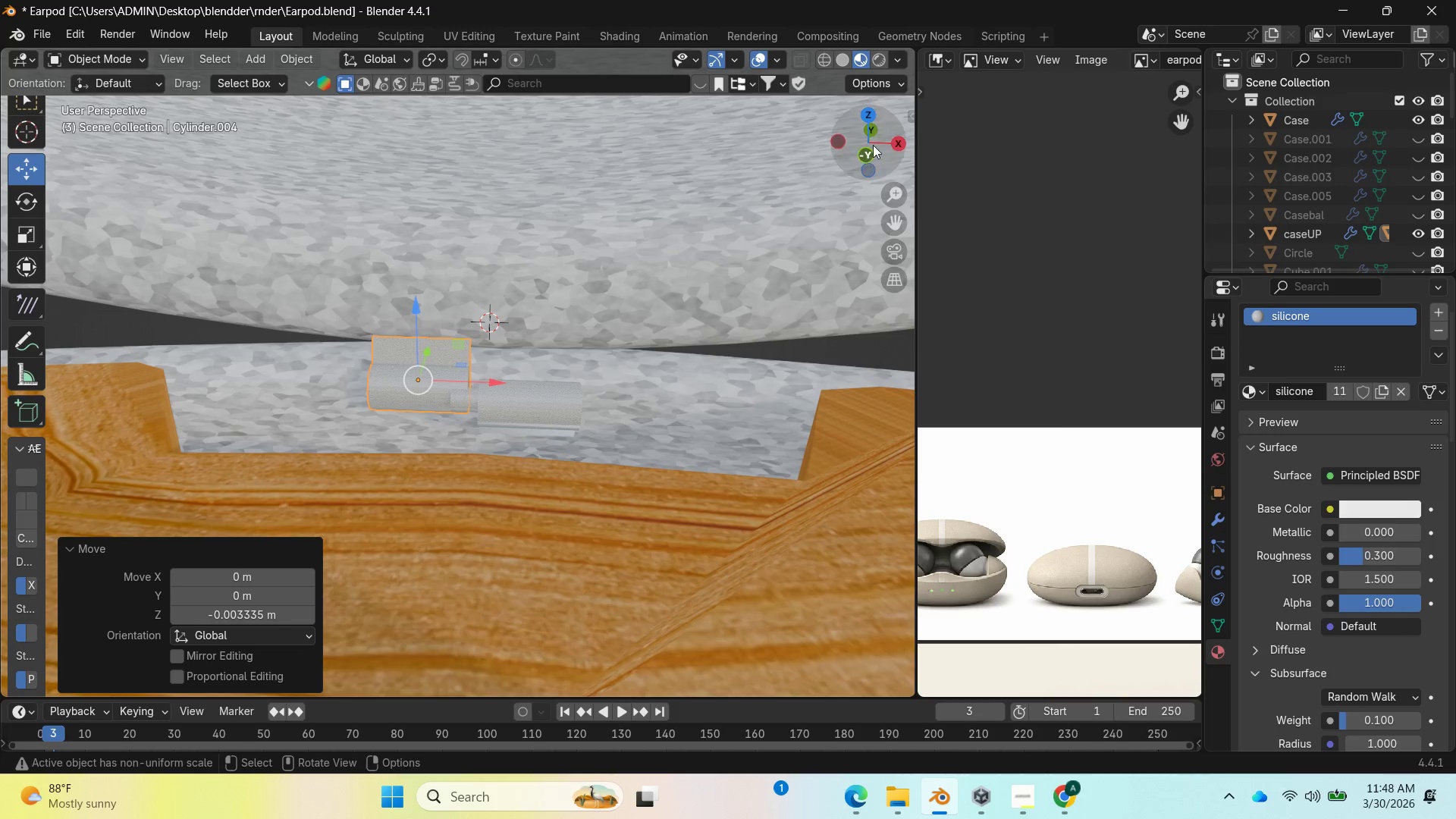 
left_click_drag(start_coordinate=[875, 142], to_coordinate=[127, 153])
 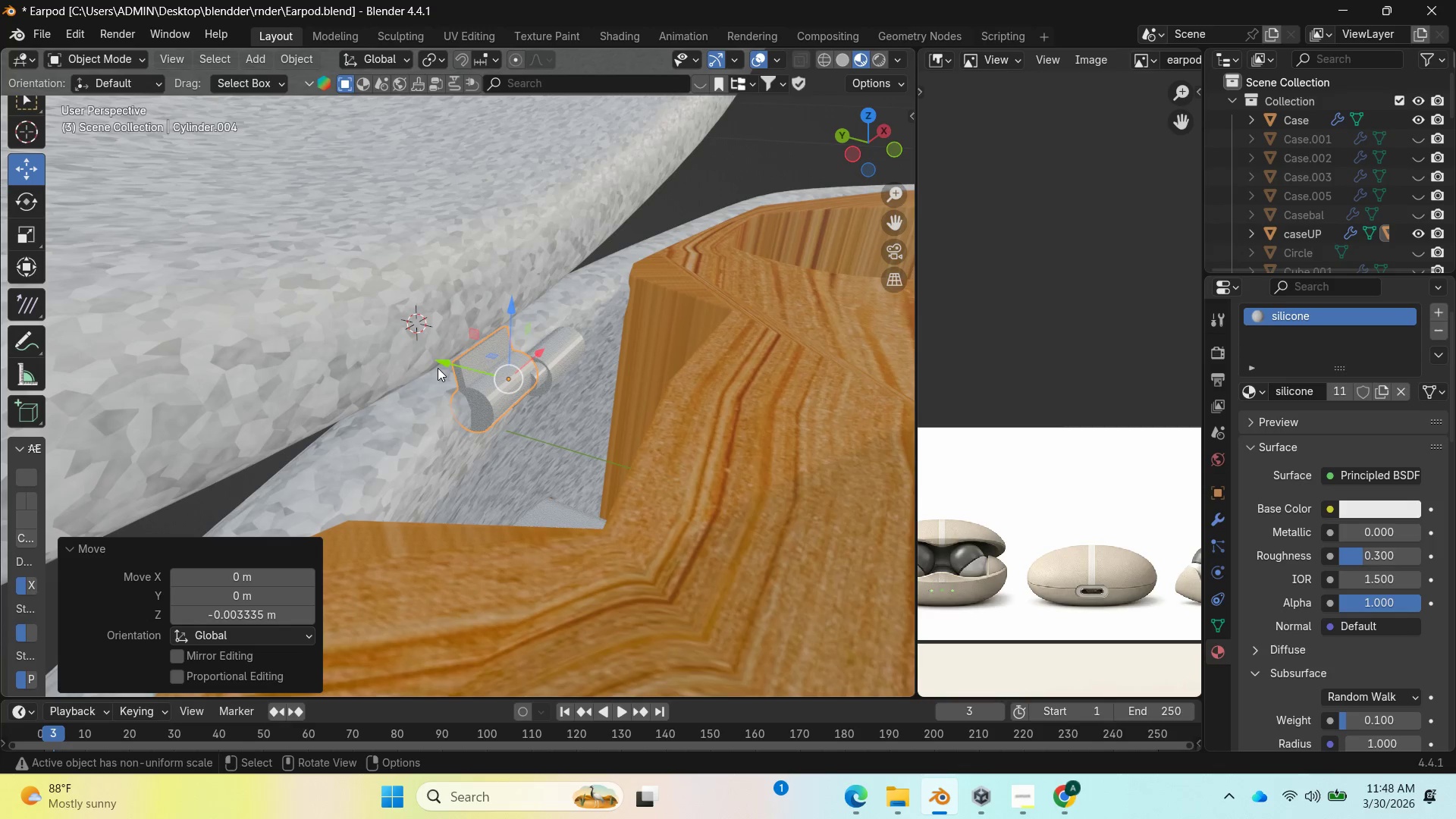 
left_click_drag(start_coordinate=[444, 367], to_coordinate=[457, 372])
 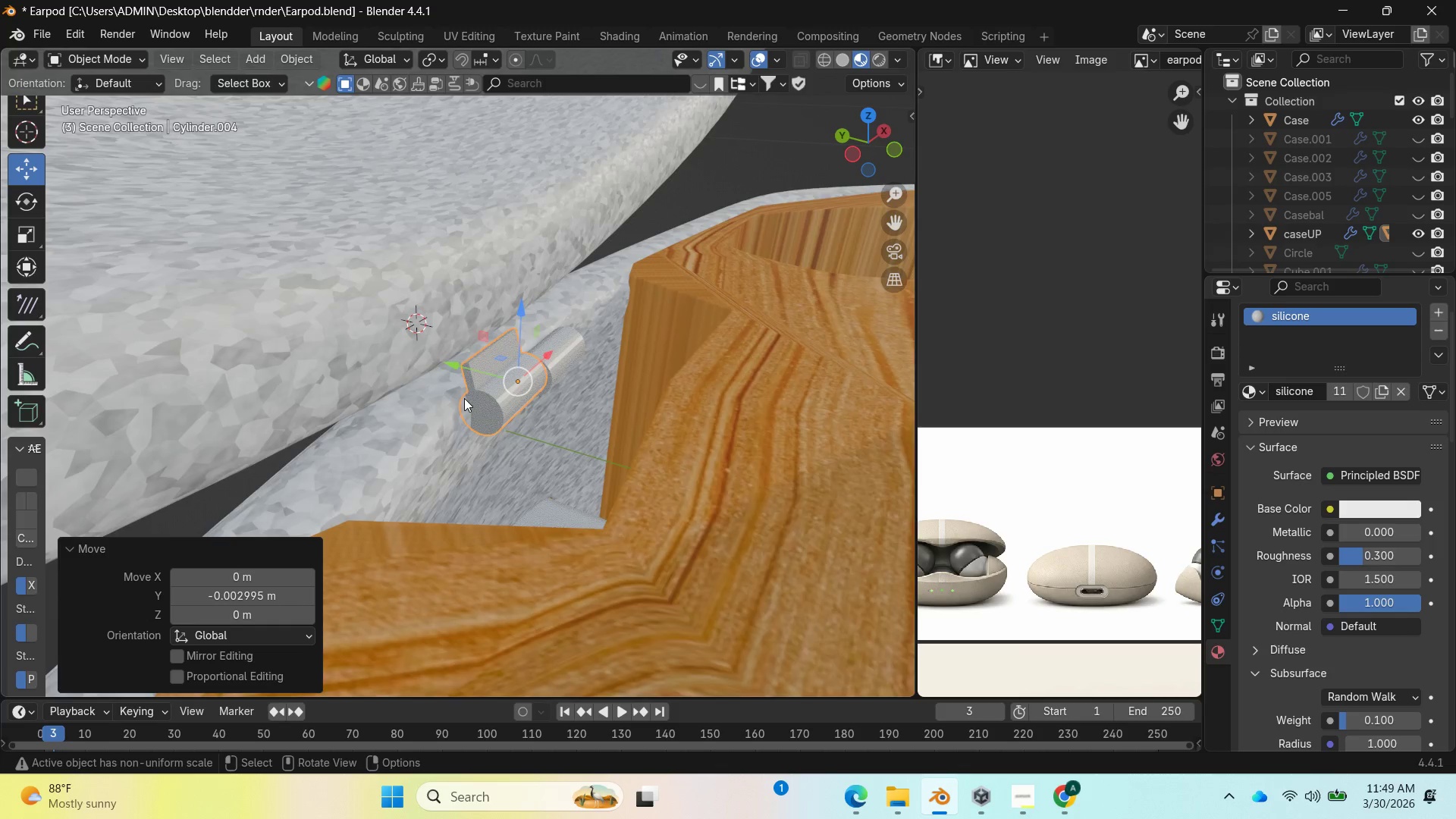 
scroll: coordinate [1006, 537], scroll_direction: down, amount: 13.0
 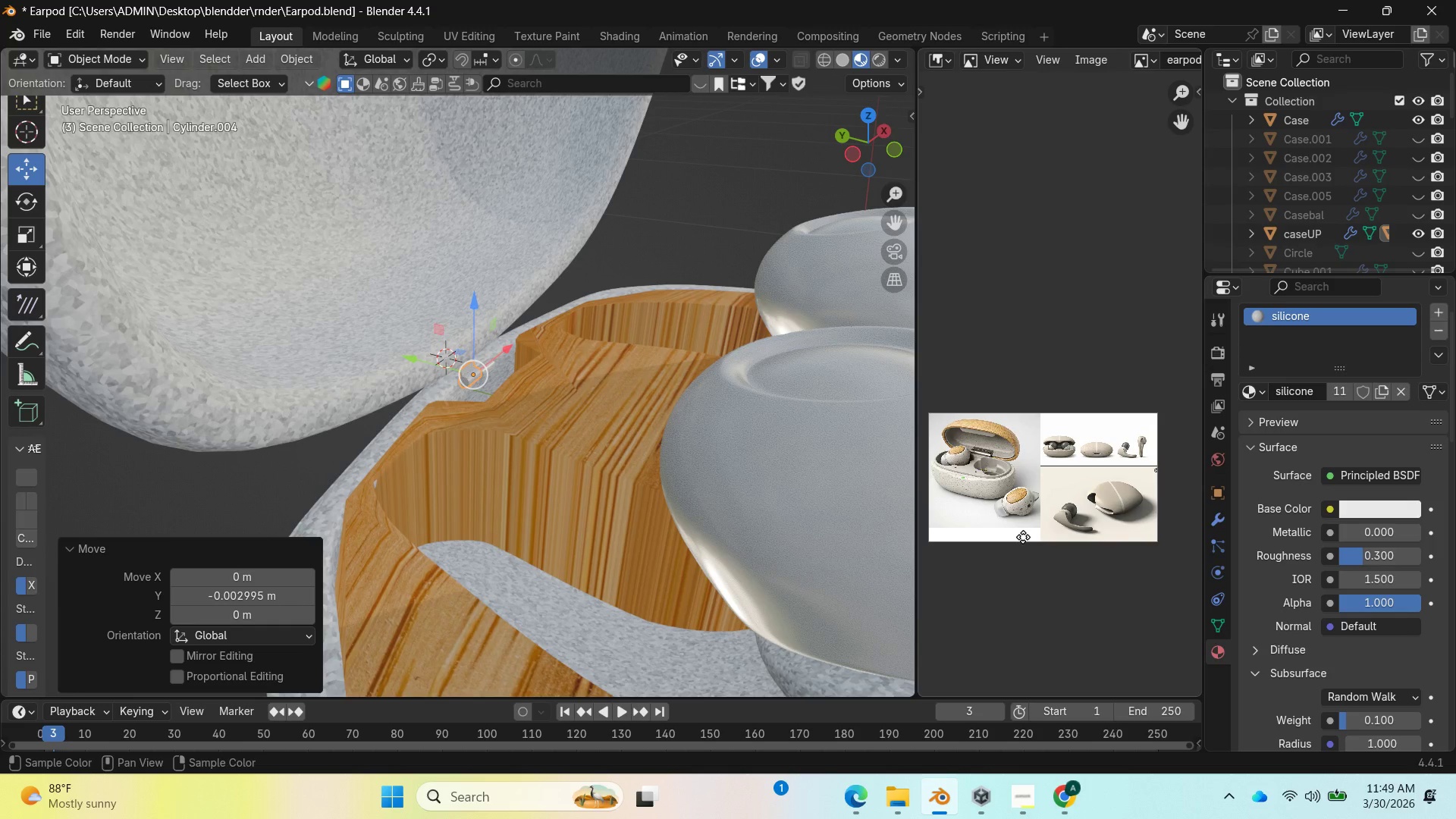 
wait(9.16)
 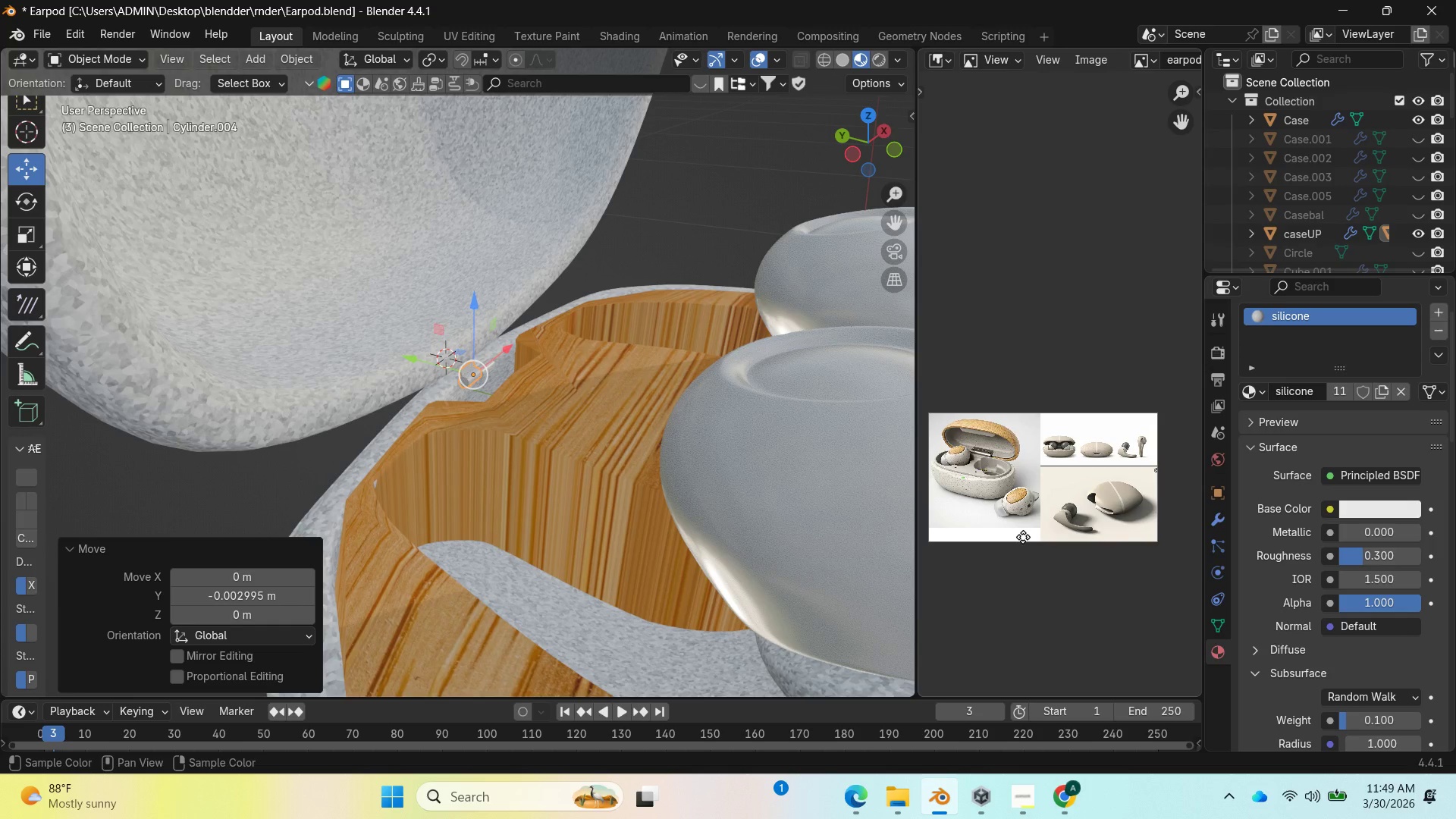 
scroll: coordinate [597, 409], scroll_direction: up, amount: 9.0
 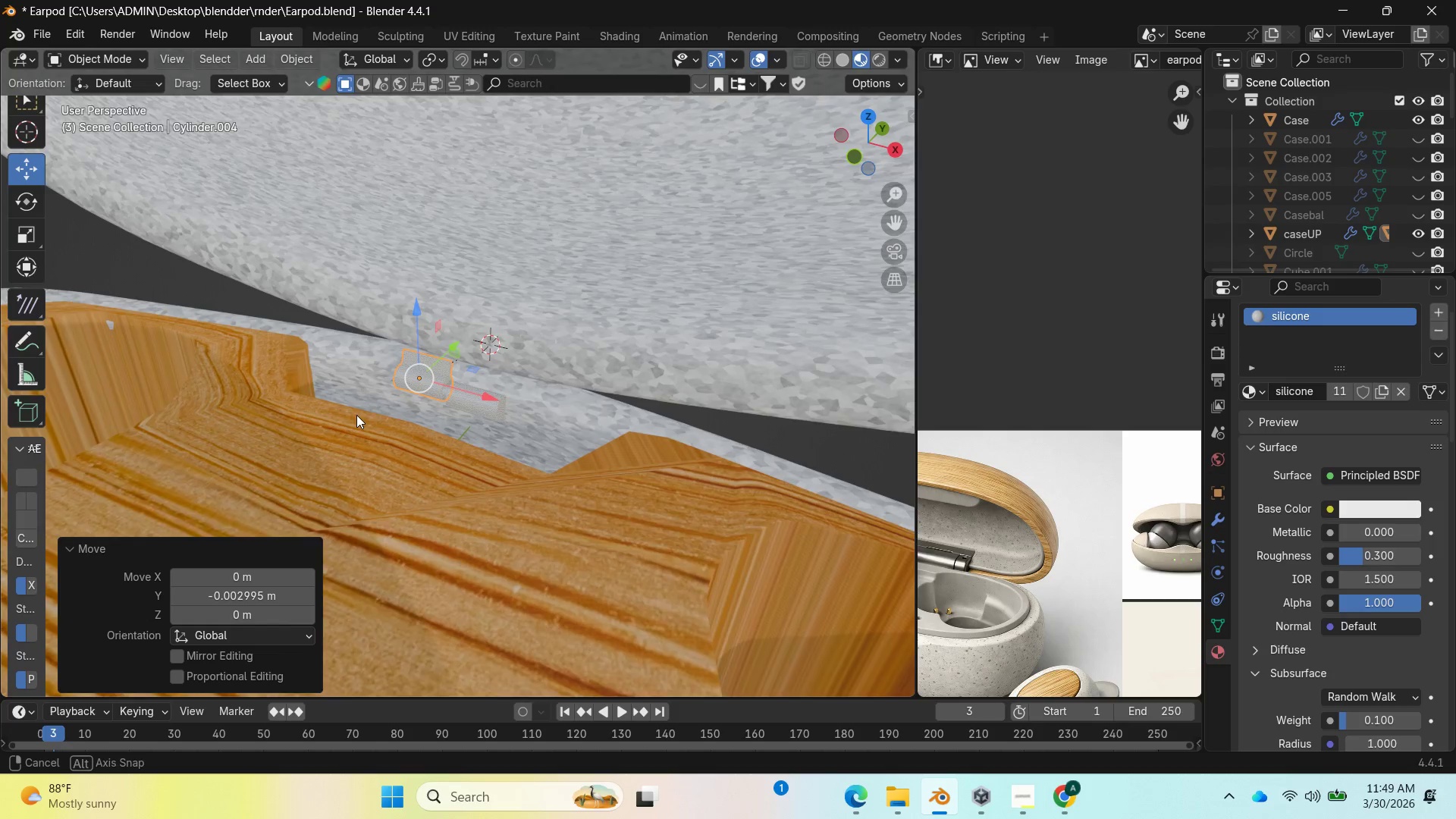 
wait(26.66)
 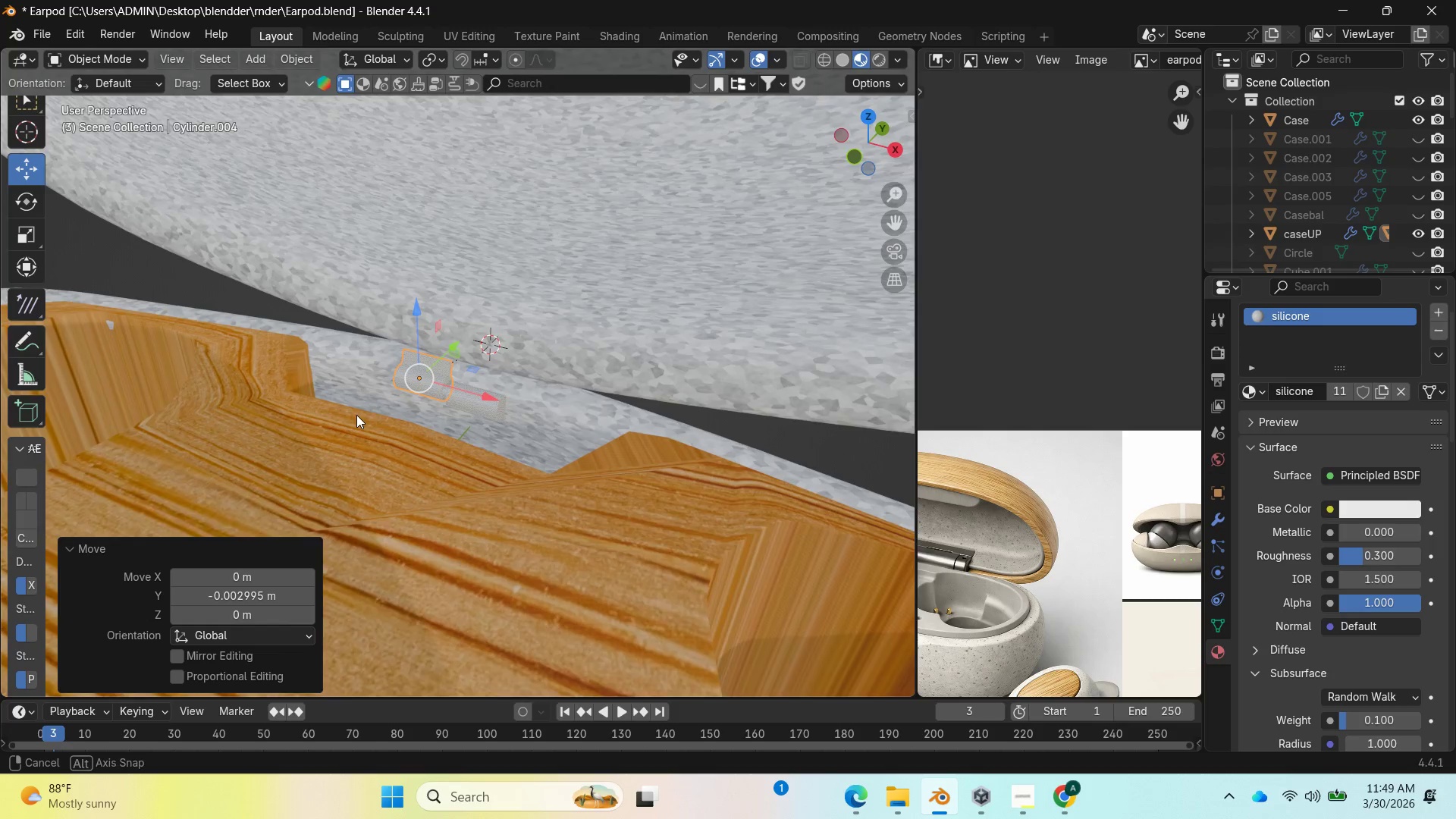 
hold_key(key=ShiftLeft, duration=1.75)
left_click([494, 380])
 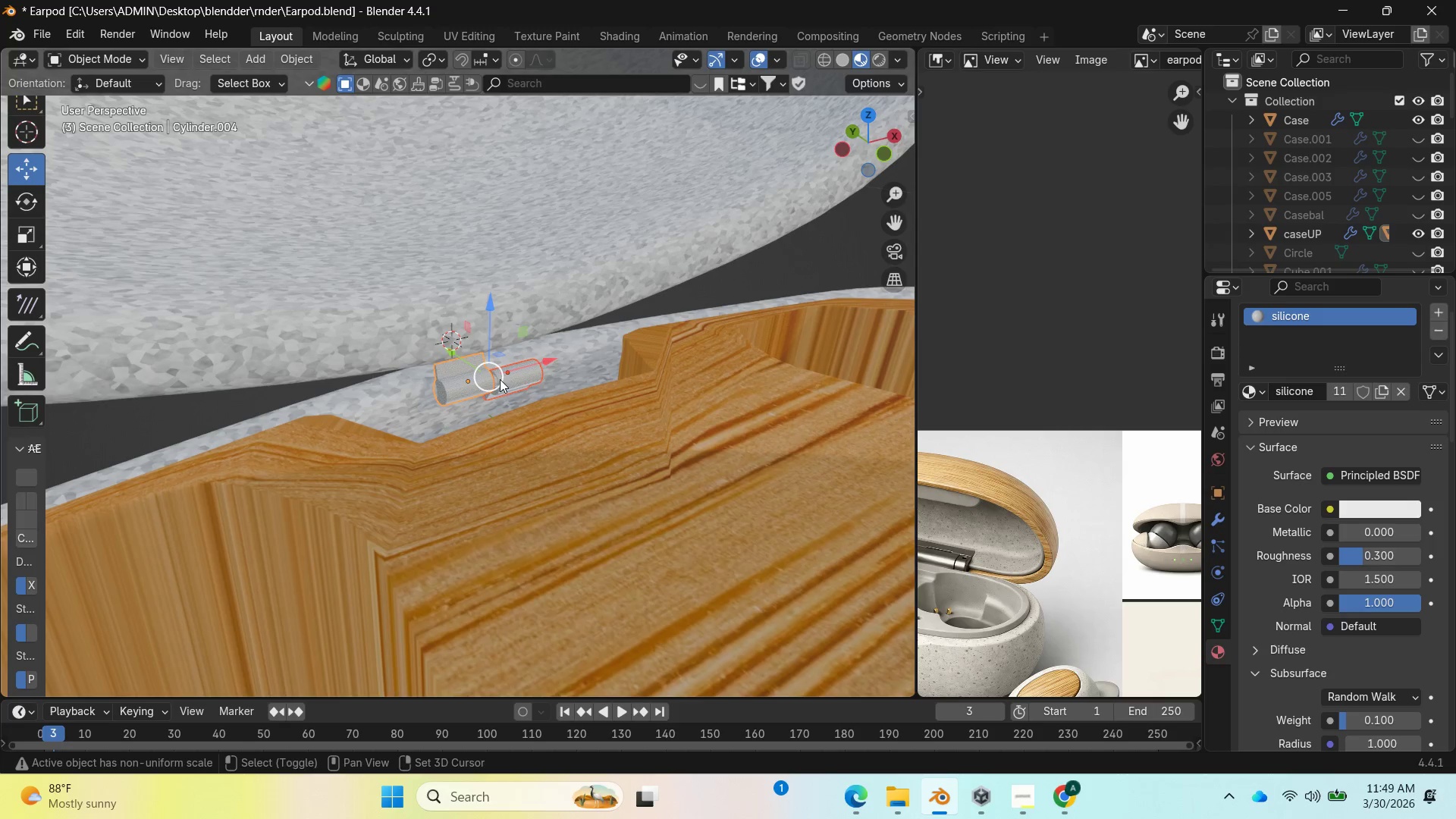 
scroll: coordinate [538, 387], scroll_direction: up, amount: 4.0
 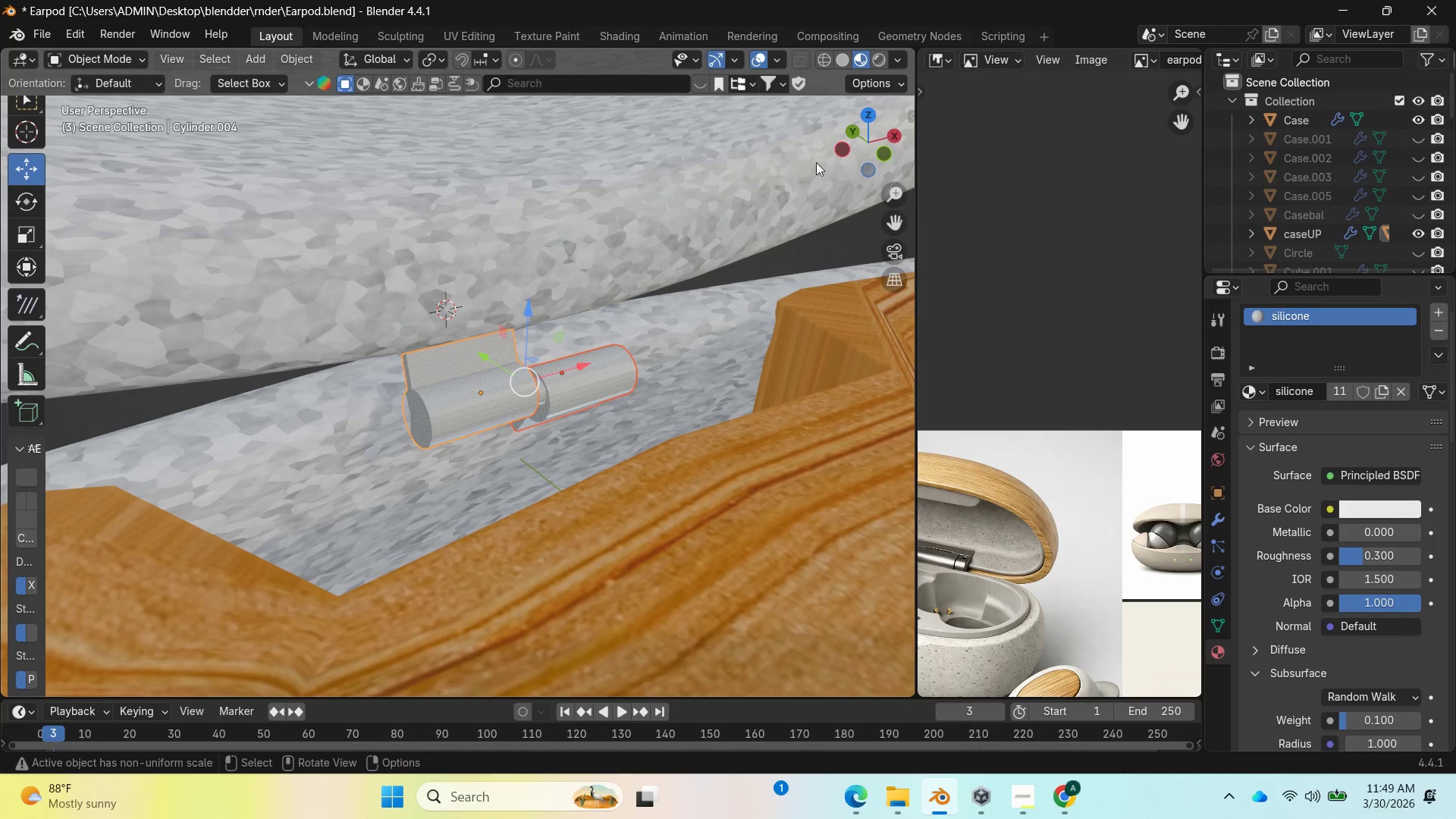 
left_click_drag(start_coordinate=[863, 141], to_coordinate=[757, 159])
 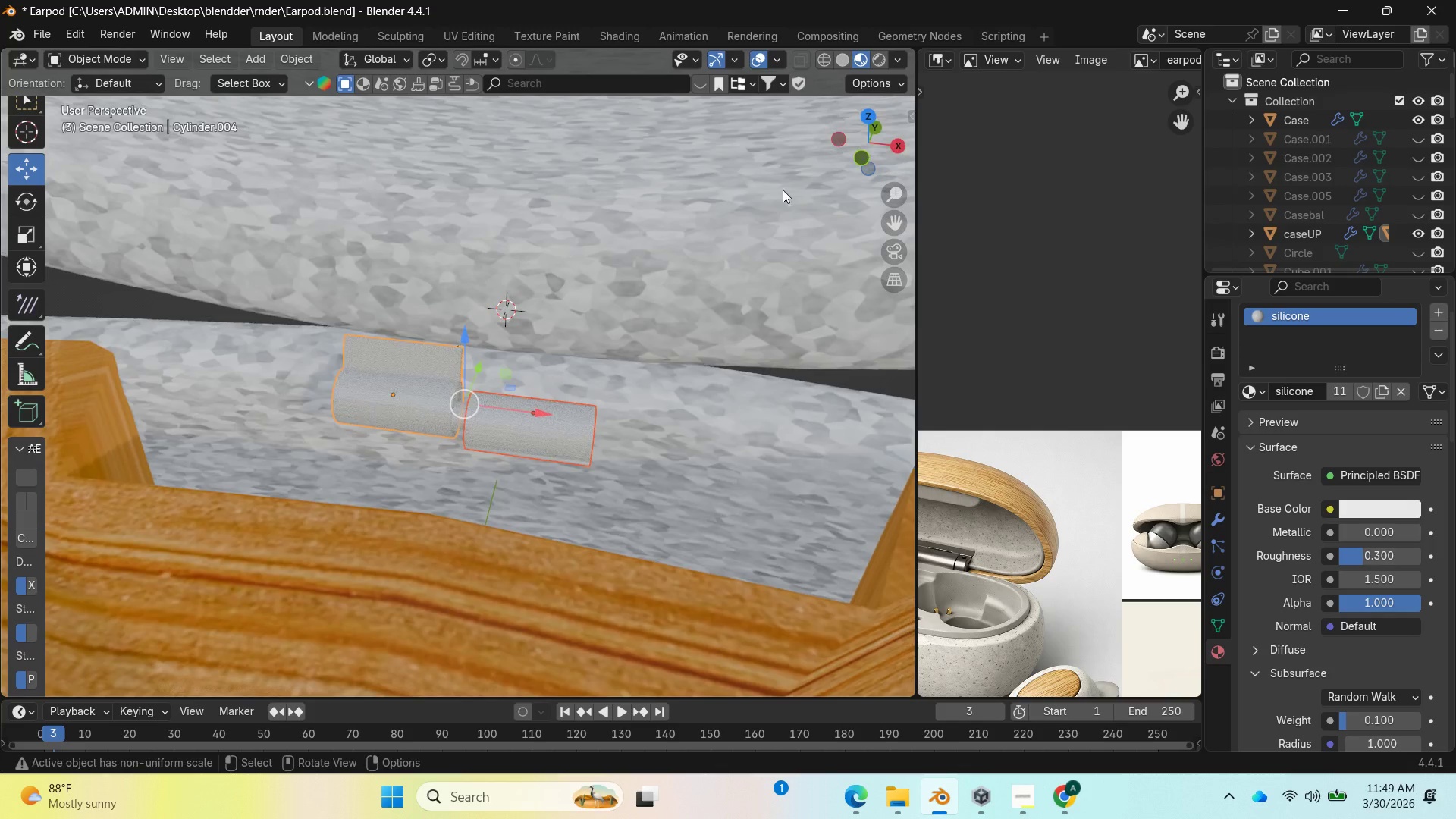 
hold_key(key=ShiftLeft, duration=1.69)
left_click([460, 415])
 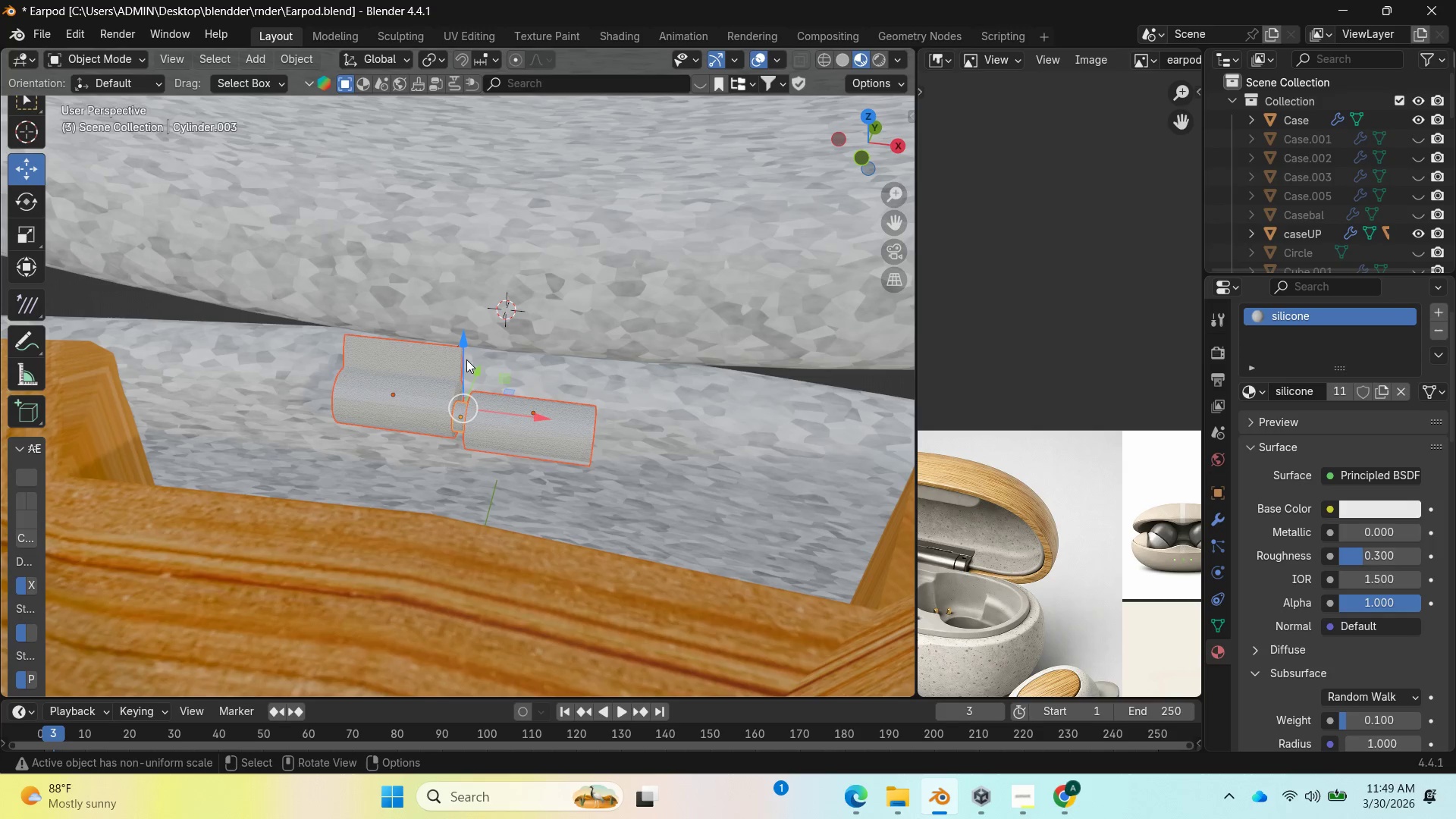 
left_click_drag(start_coordinate=[466, 356], to_coordinate=[466, 319])
 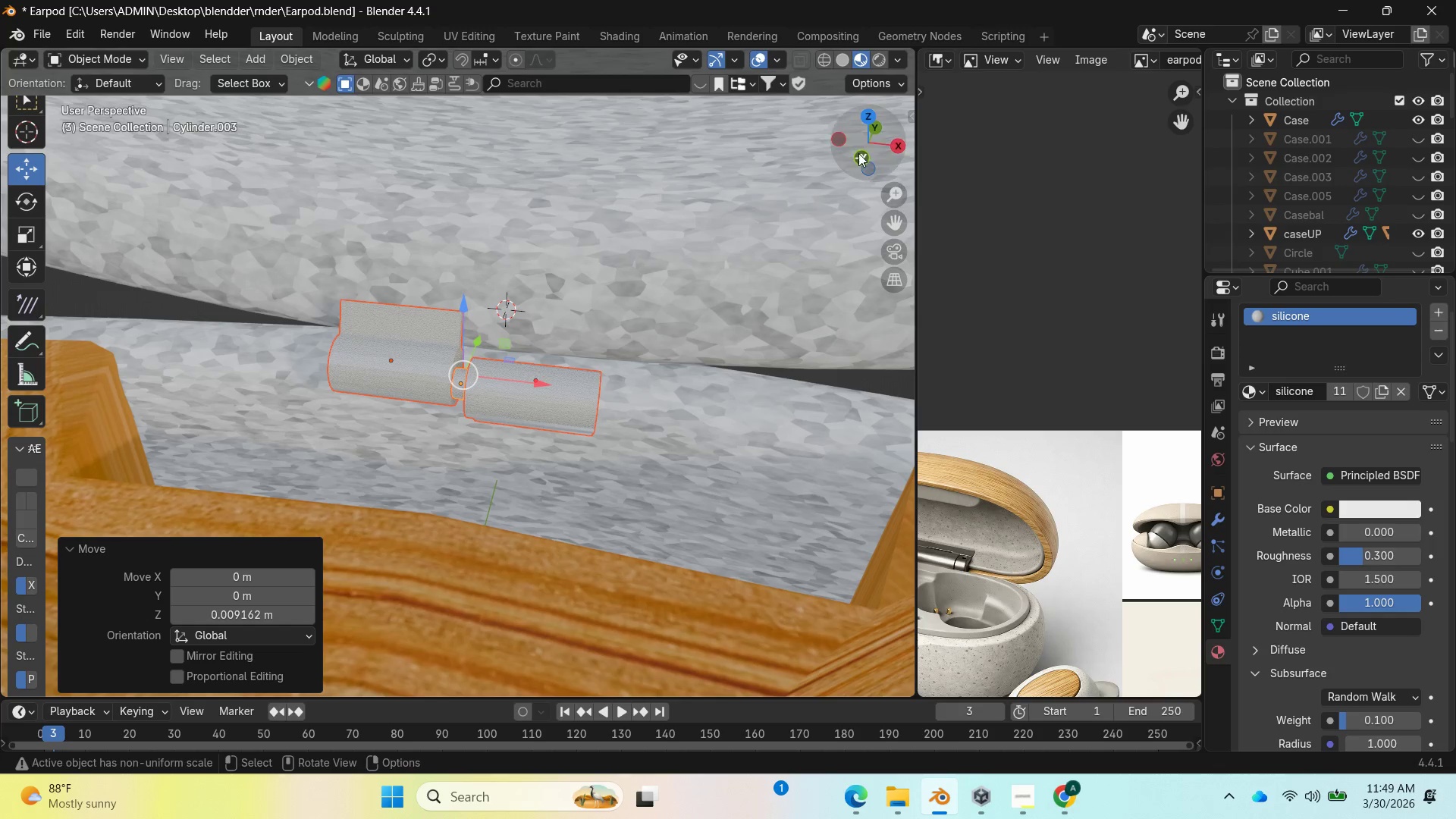 
left_click_drag(start_coordinate=[864, 143], to_coordinate=[137, 130])
 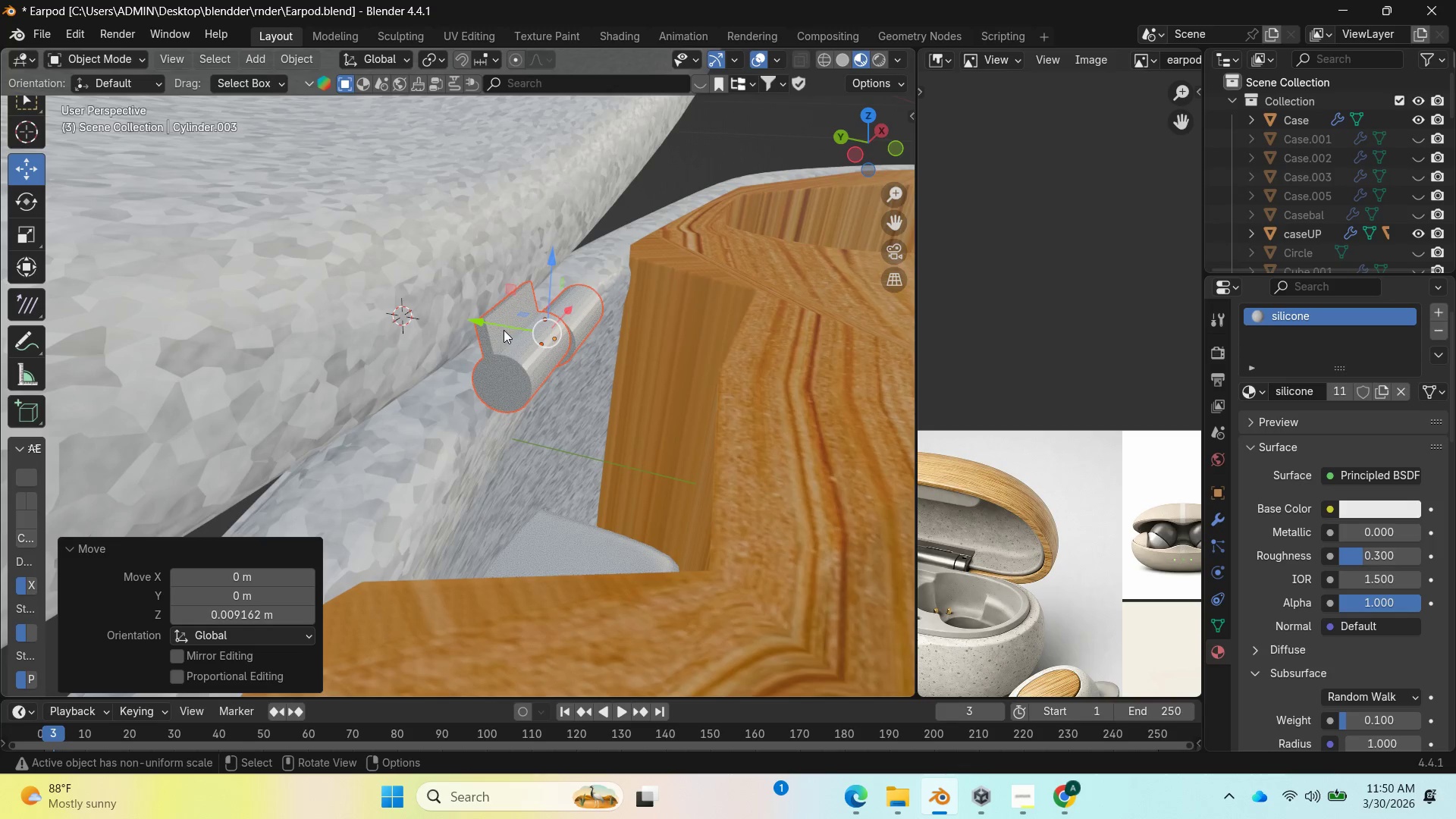 
left_click_drag(start_coordinate=[499, 327], to_coordinate=[478, 306])
 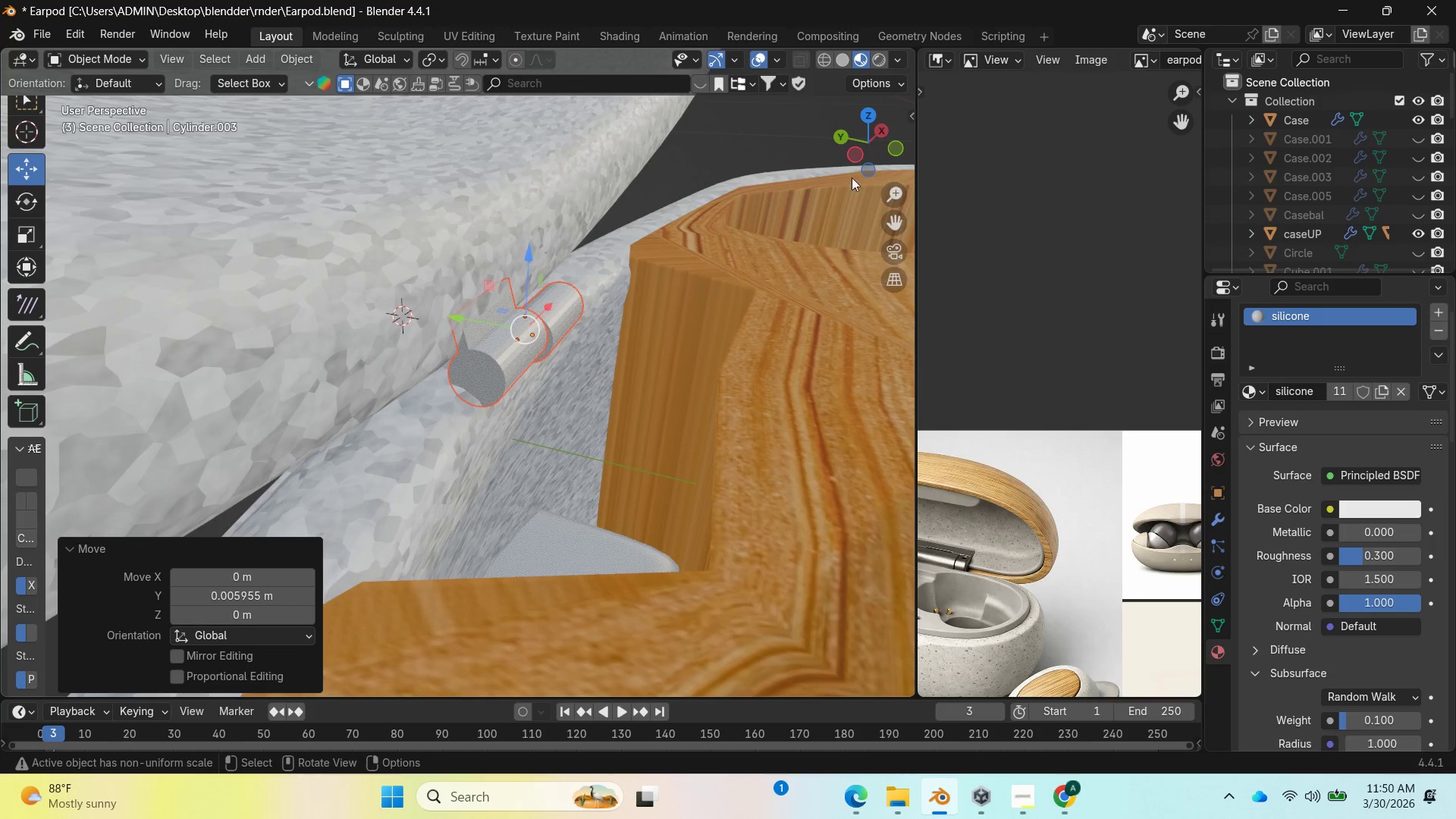 
left_click_drag(start_coordinate=[874, 139], to_coordinate=[589, 118])
 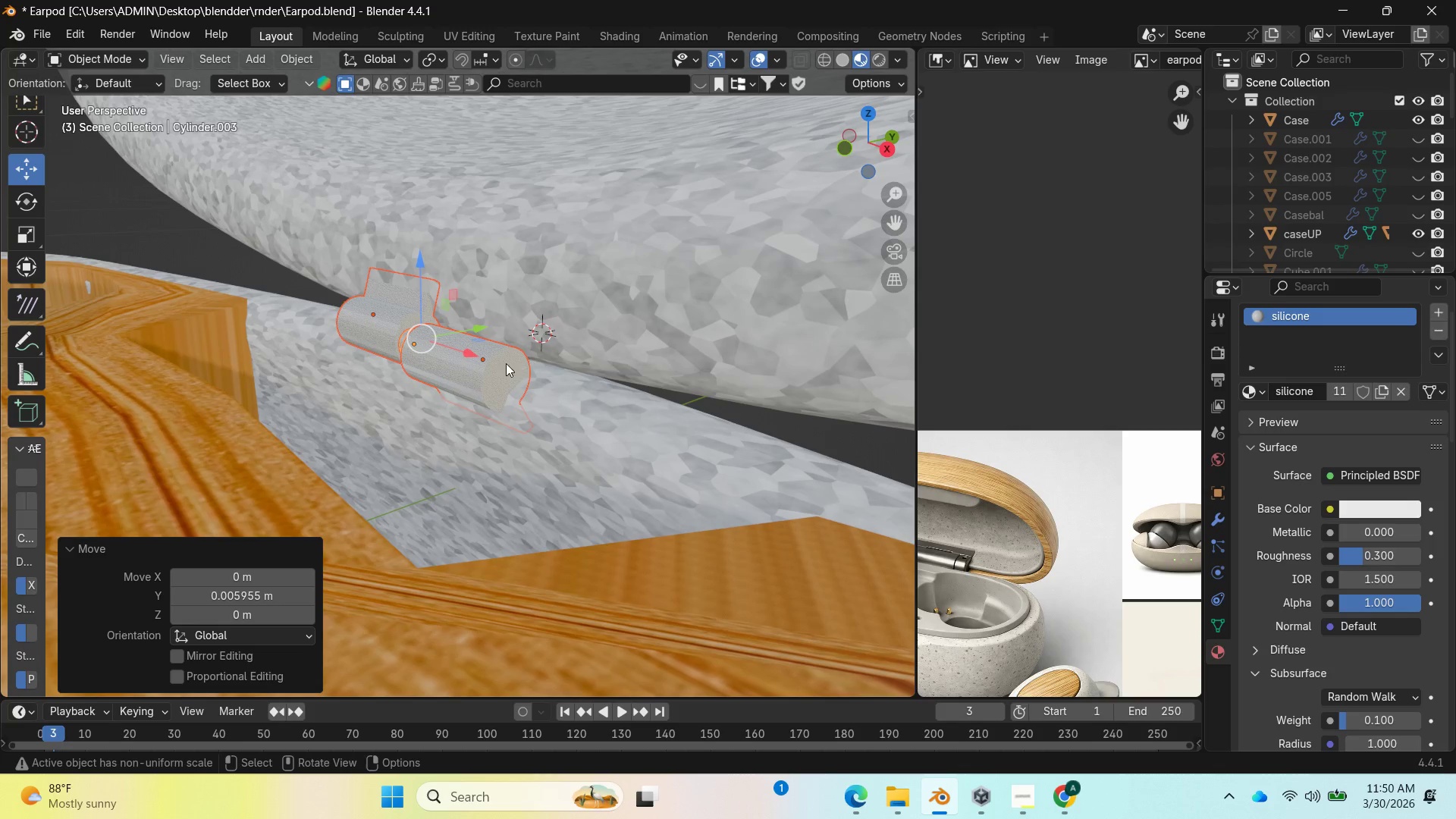 
left_click([490, 370])
 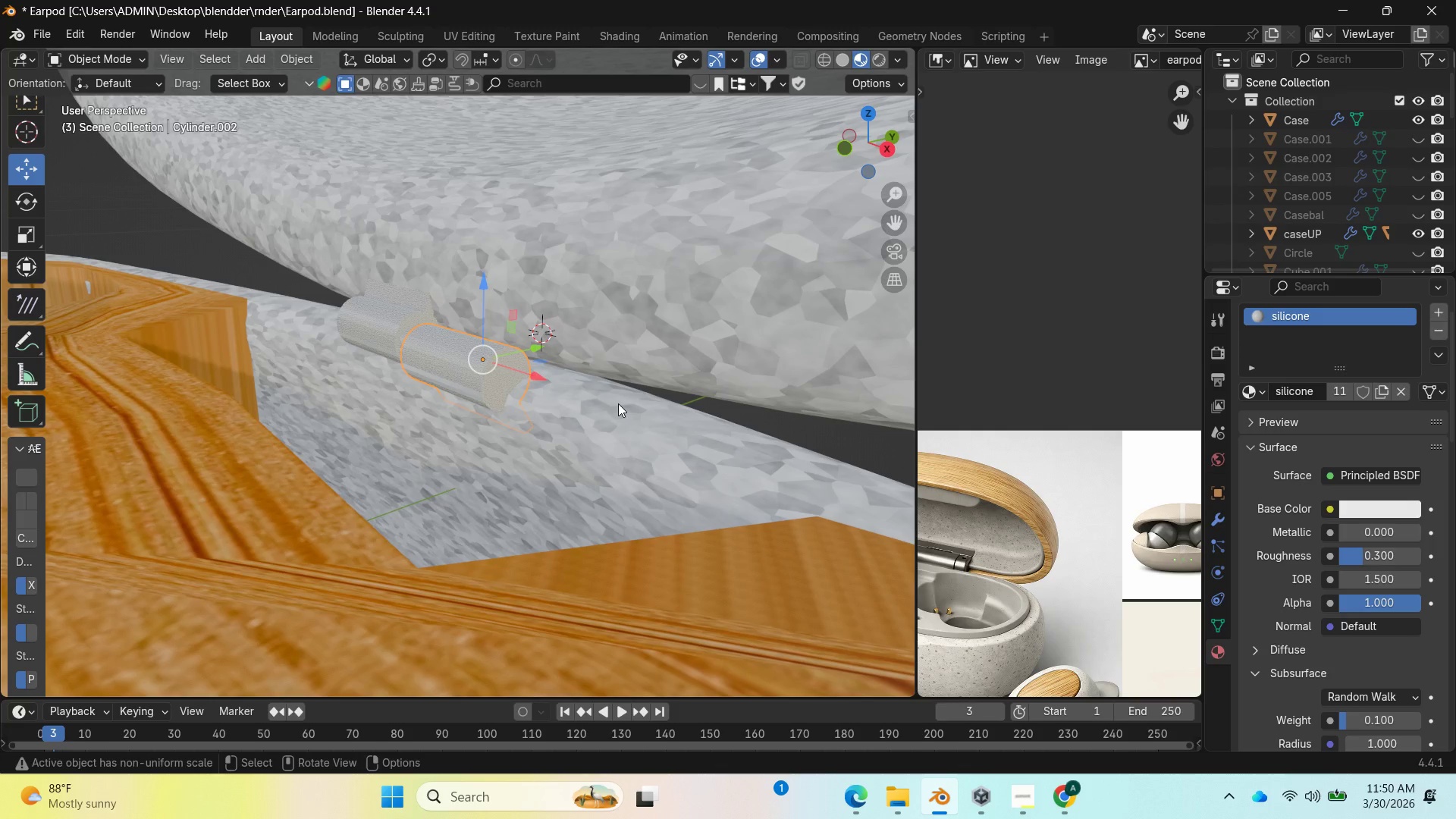 
type(rx)
 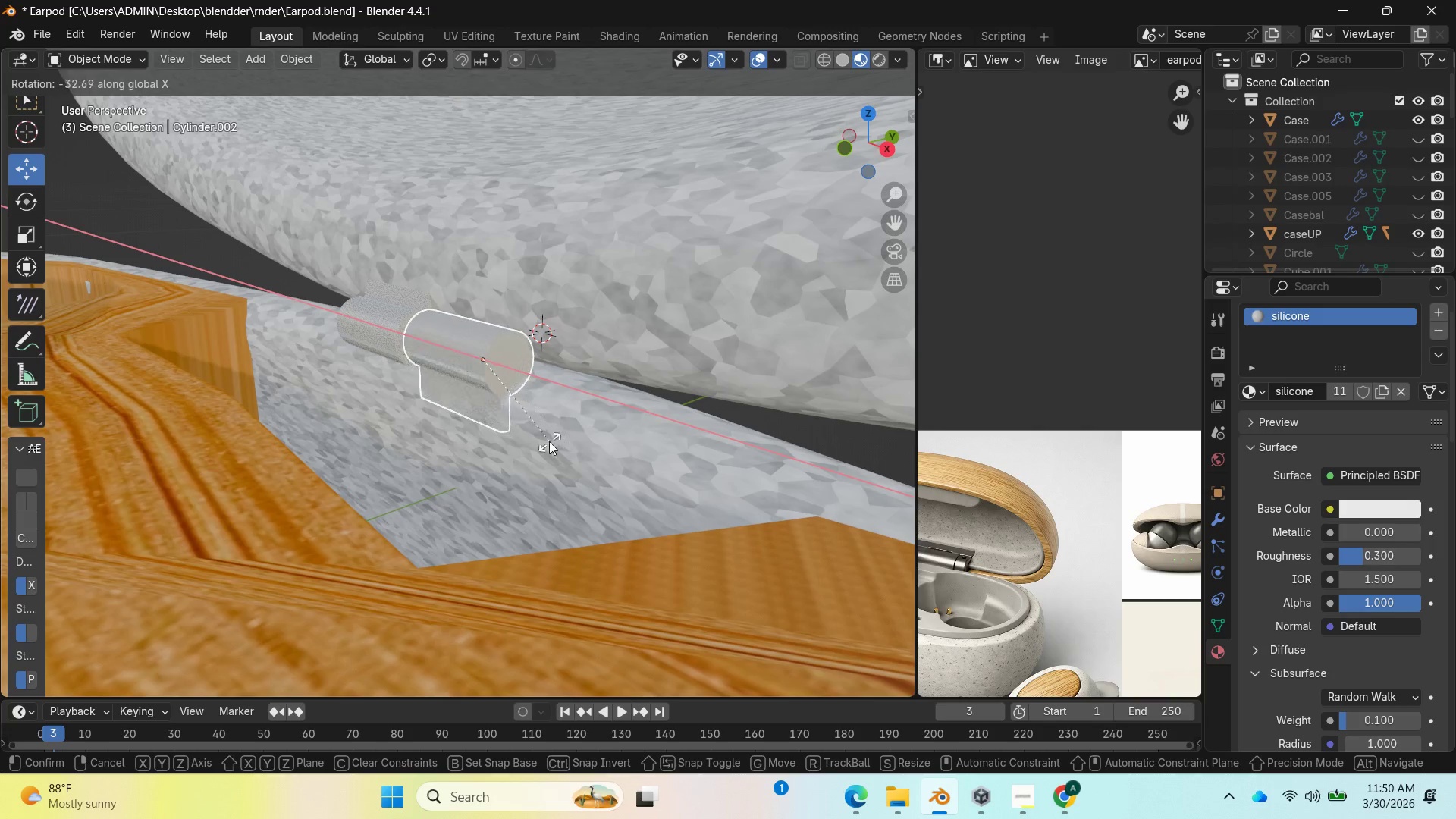 
left_click([544, 443])
 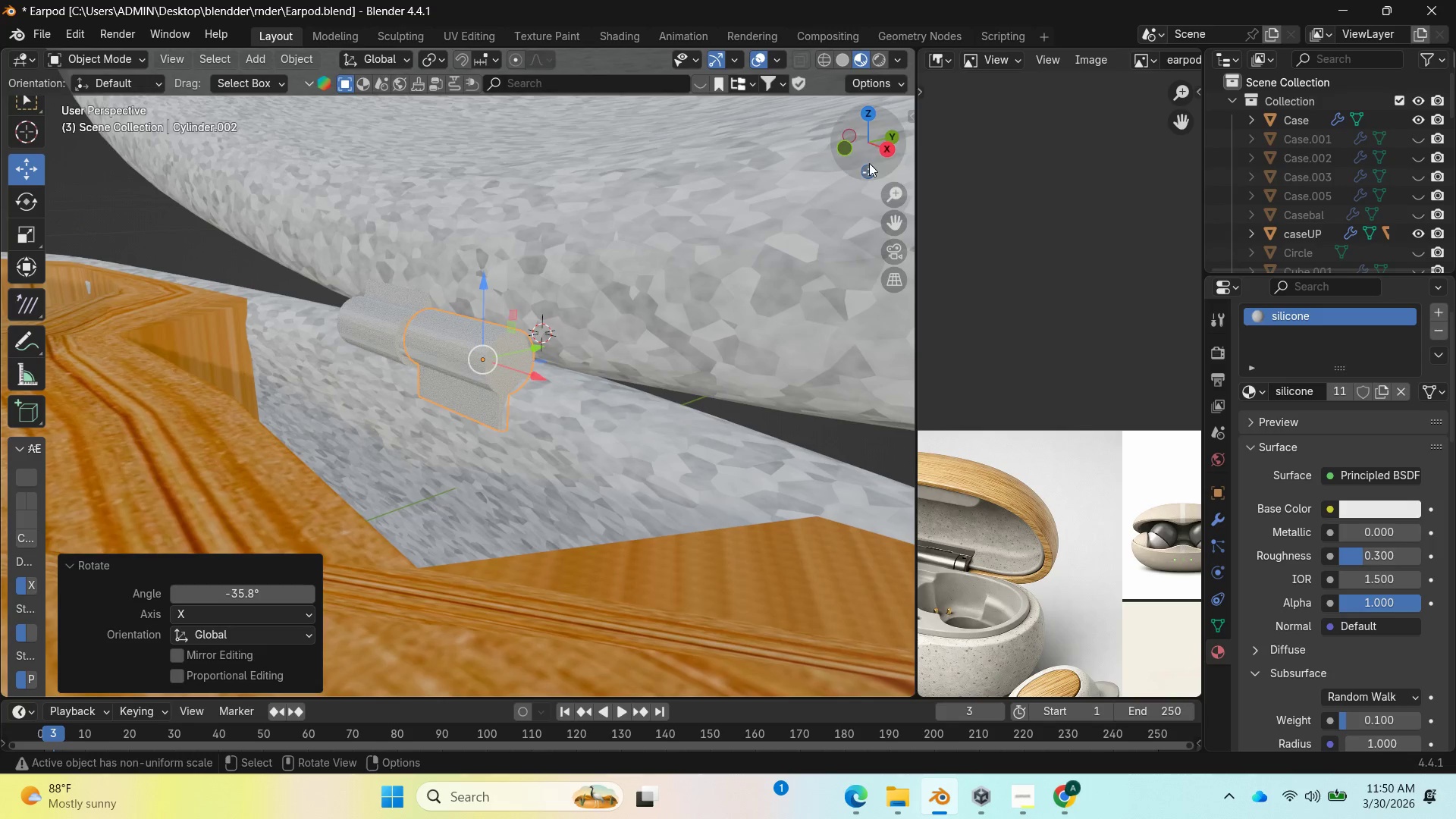 
left_click_drag(start_coordinate=[871, 155], to_coordinate=[193, 160])
 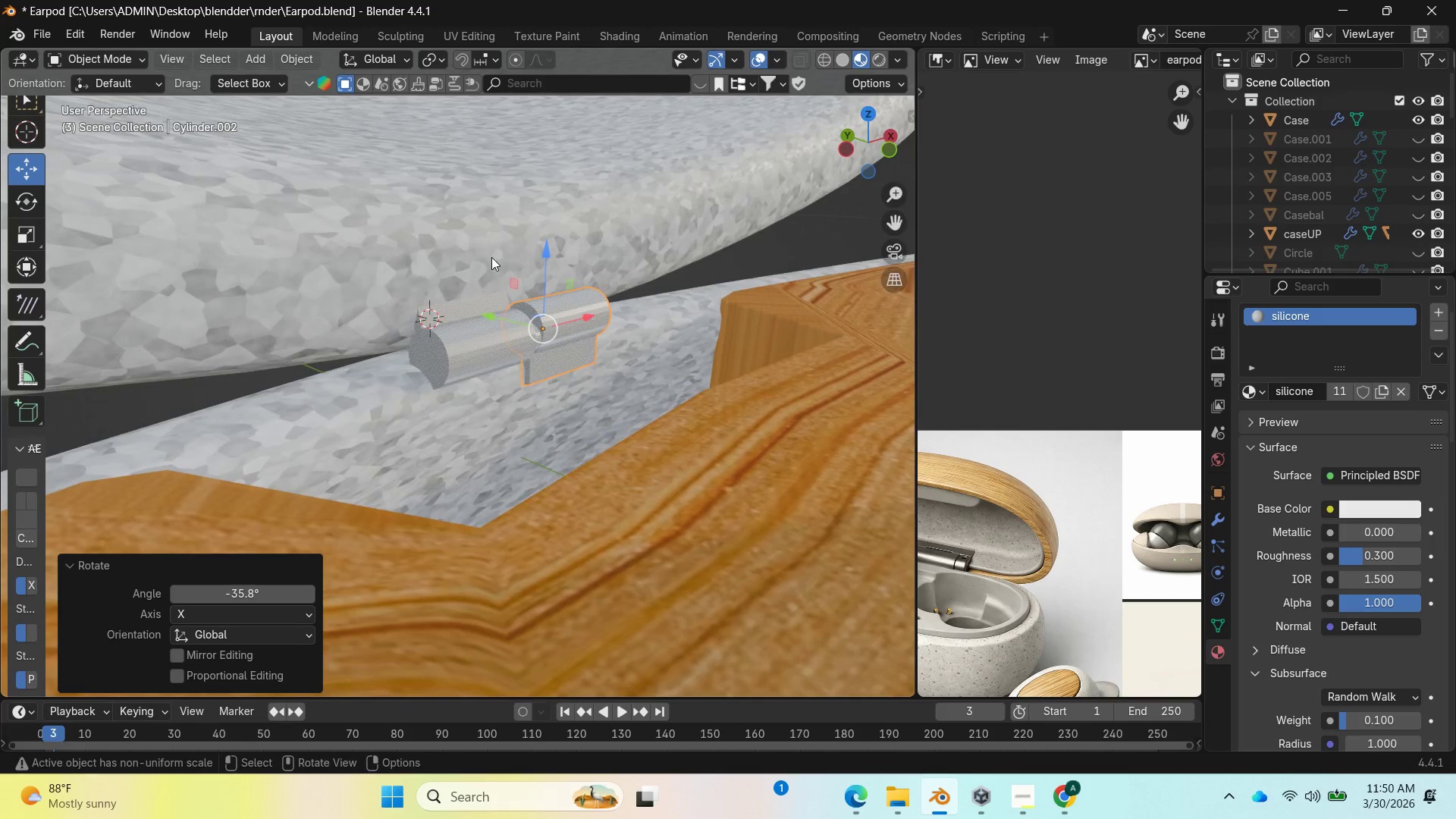 
left_click([481, 334])
 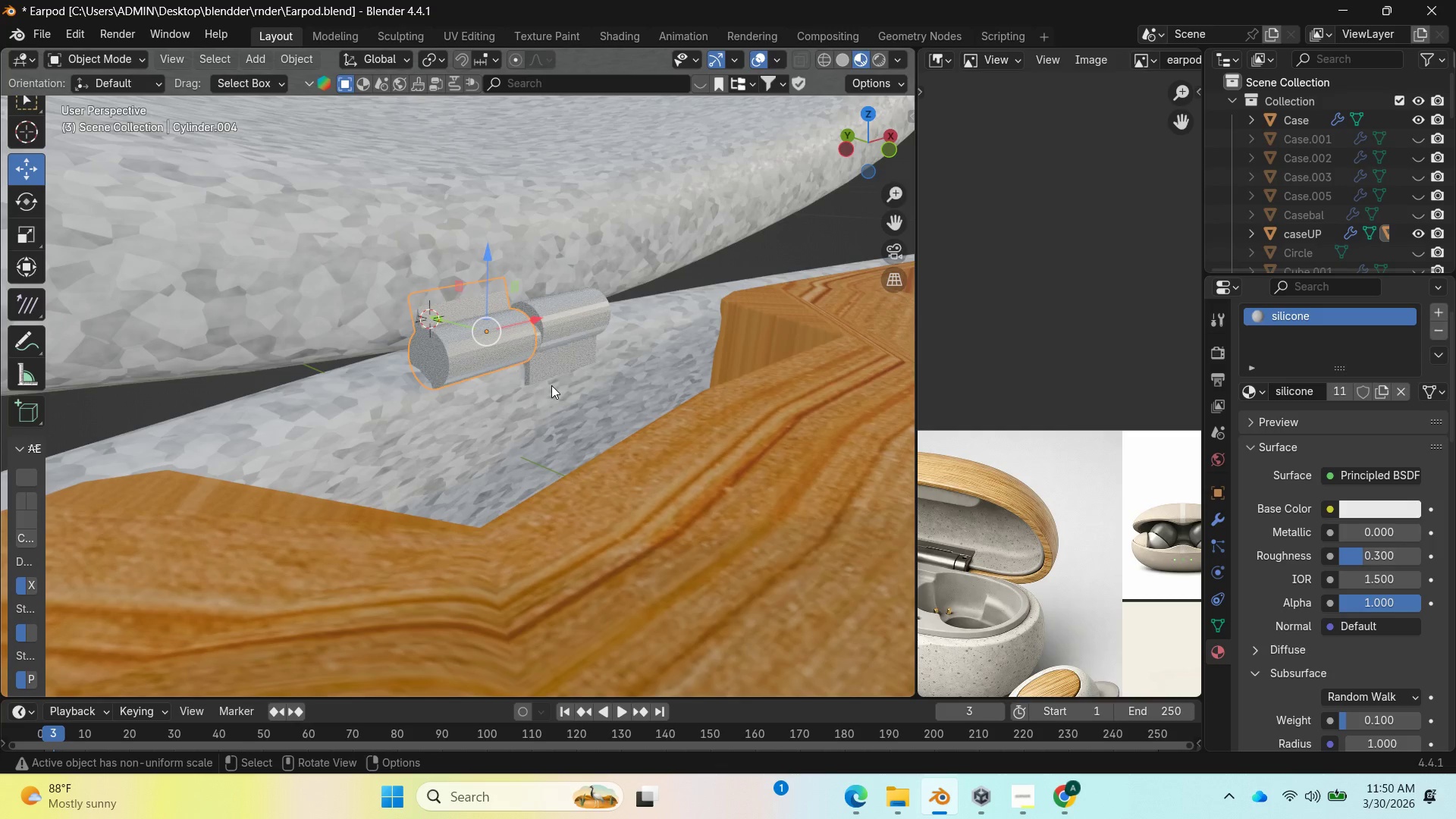 
type(rx)
 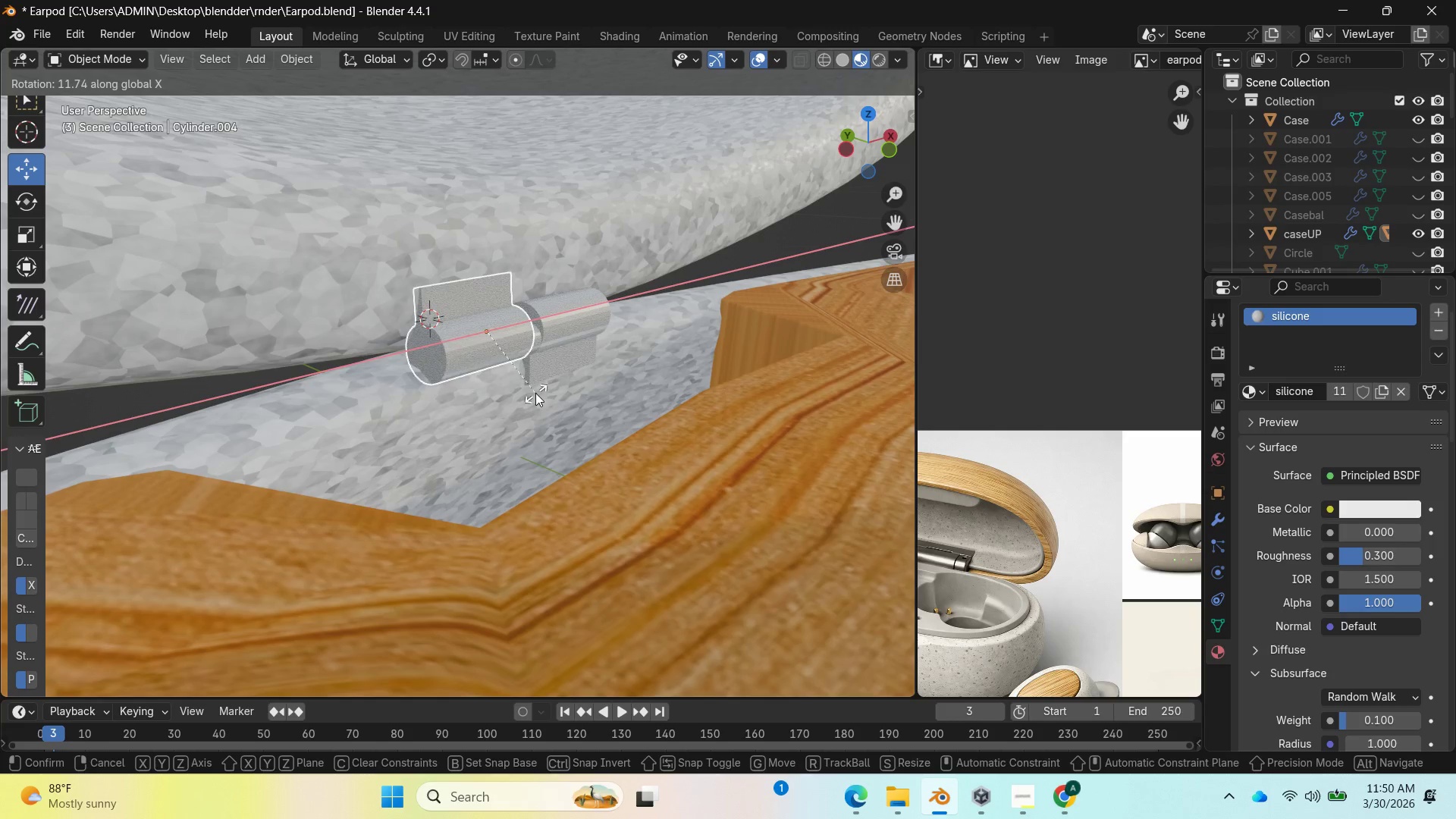 
left_click([535, 393])
 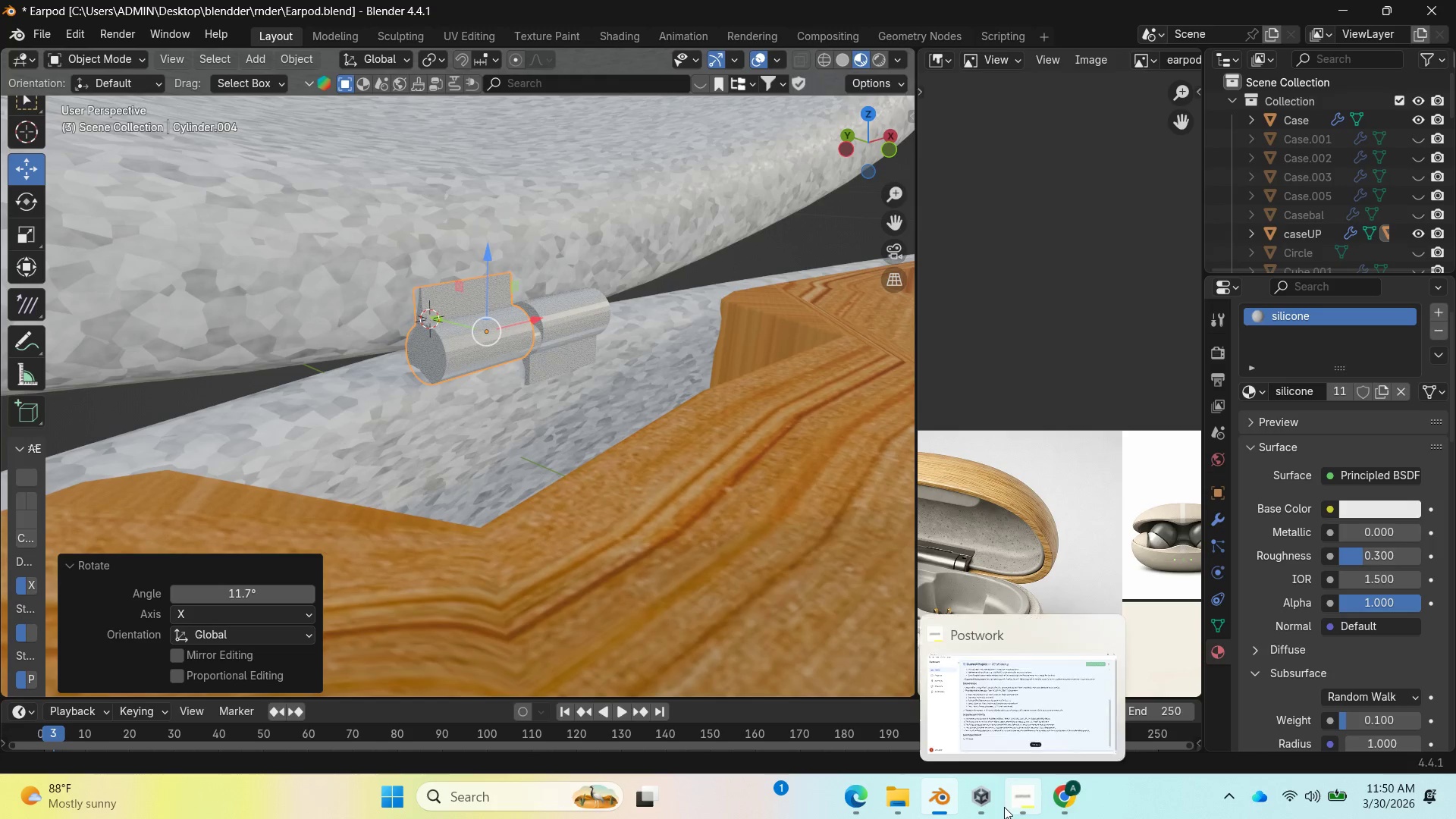 
left_click([1011, 807])